 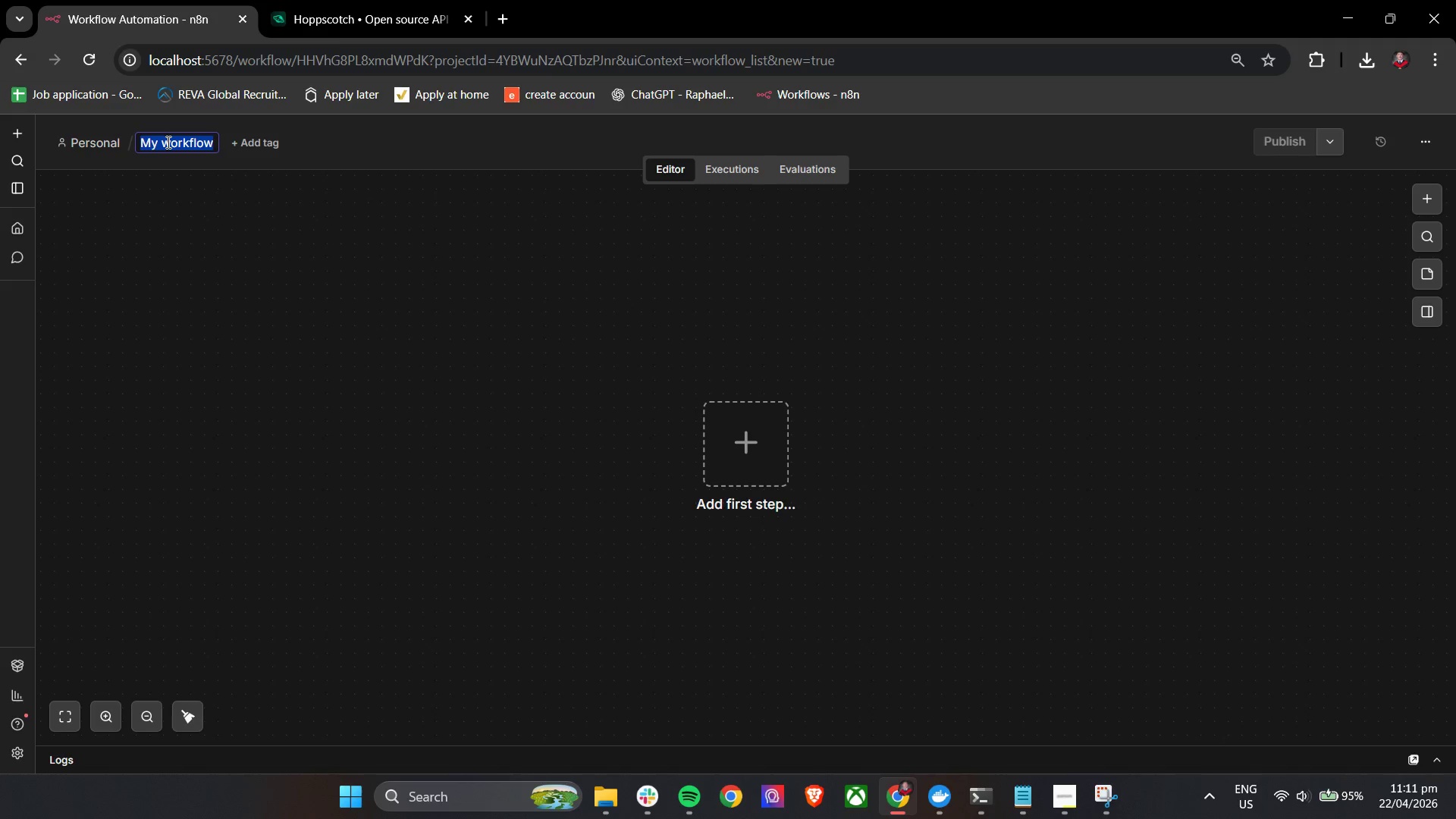 
type(Aperture Talent Pool - Applicant Intake & Vetting System)
 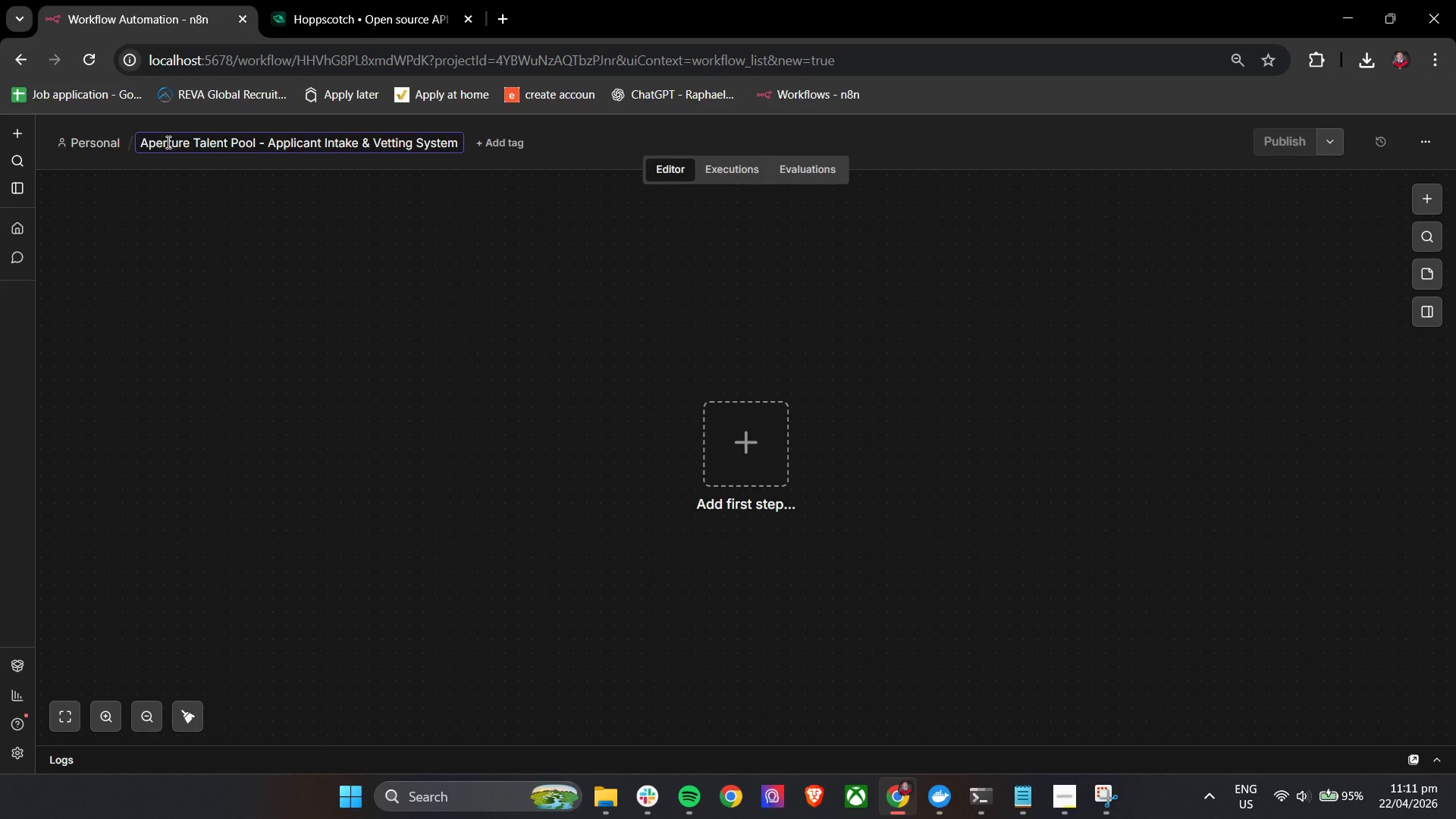 
left_click([425, 391])
 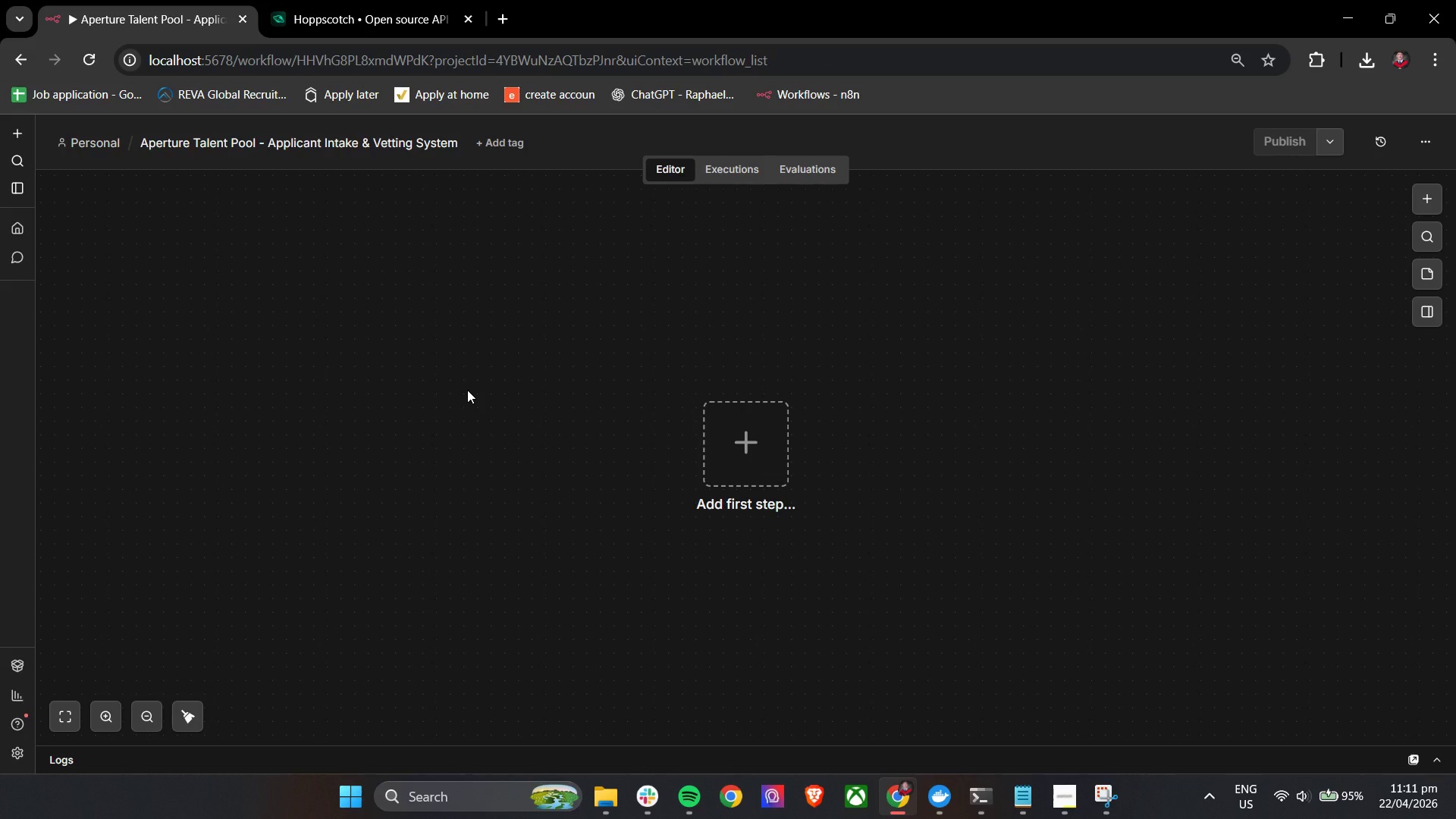 
wait(10.67)
 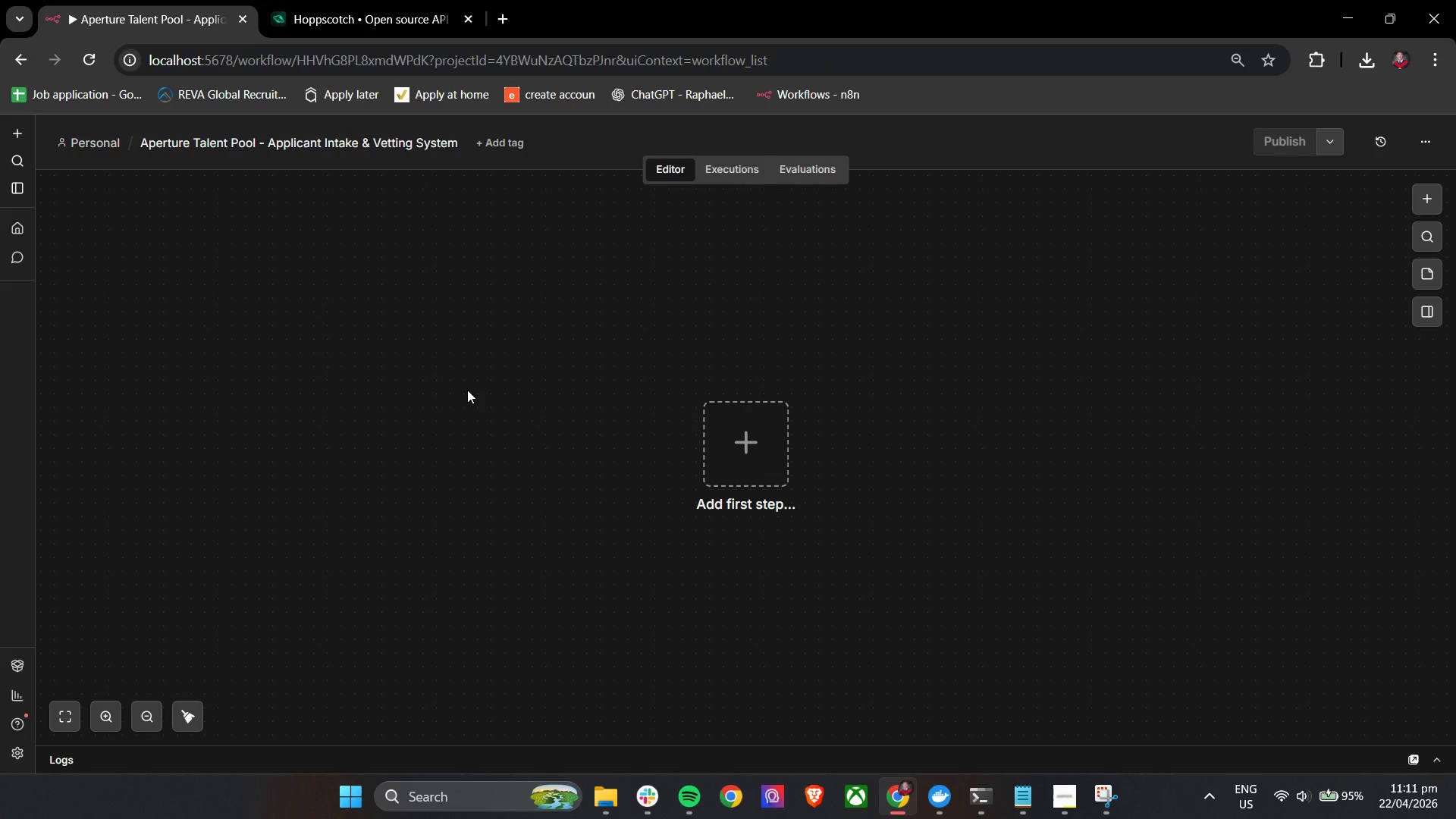 
left_click([733, 424])
 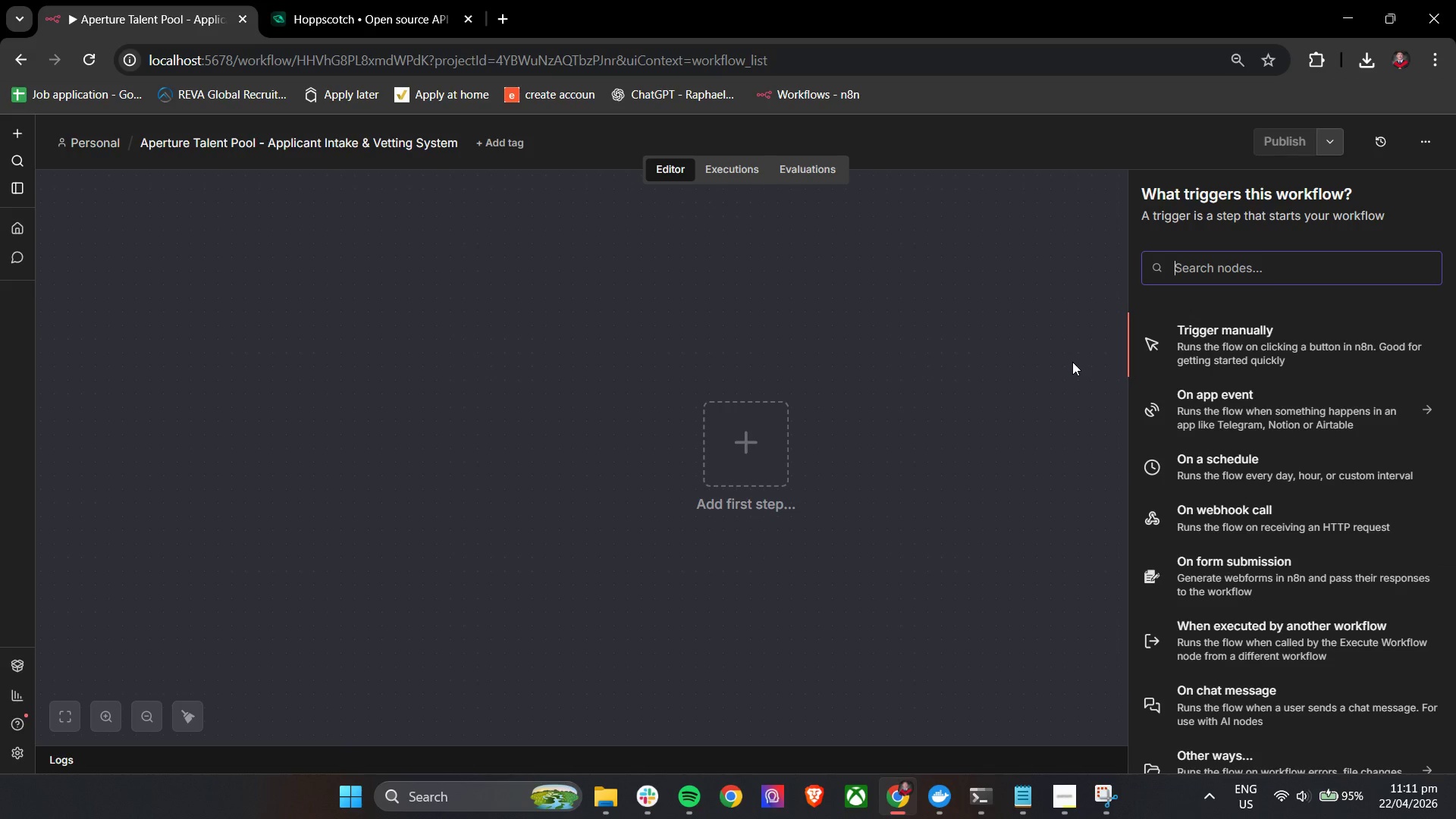 
type(wb)
 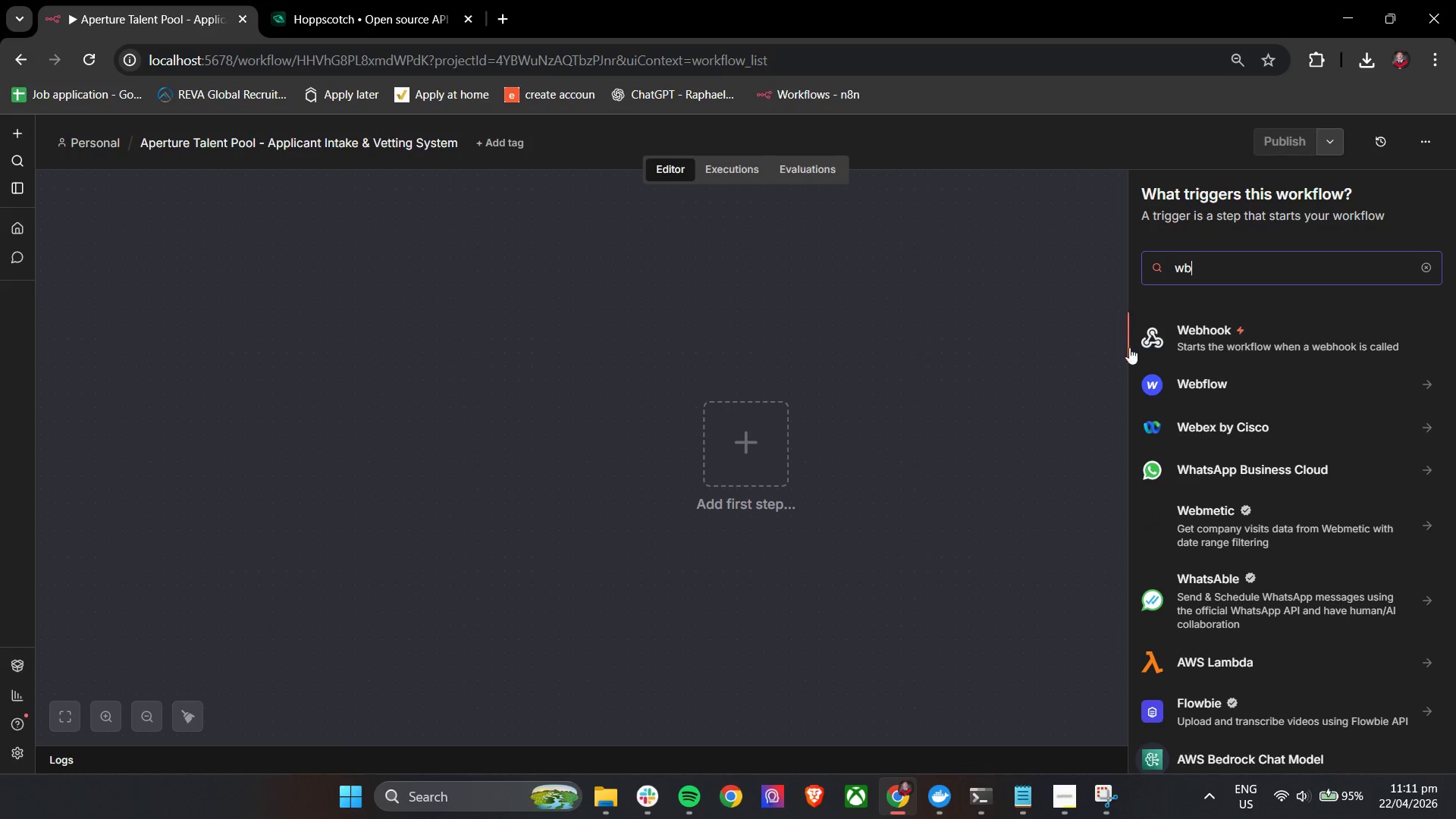 
left_click([1268, 337])
 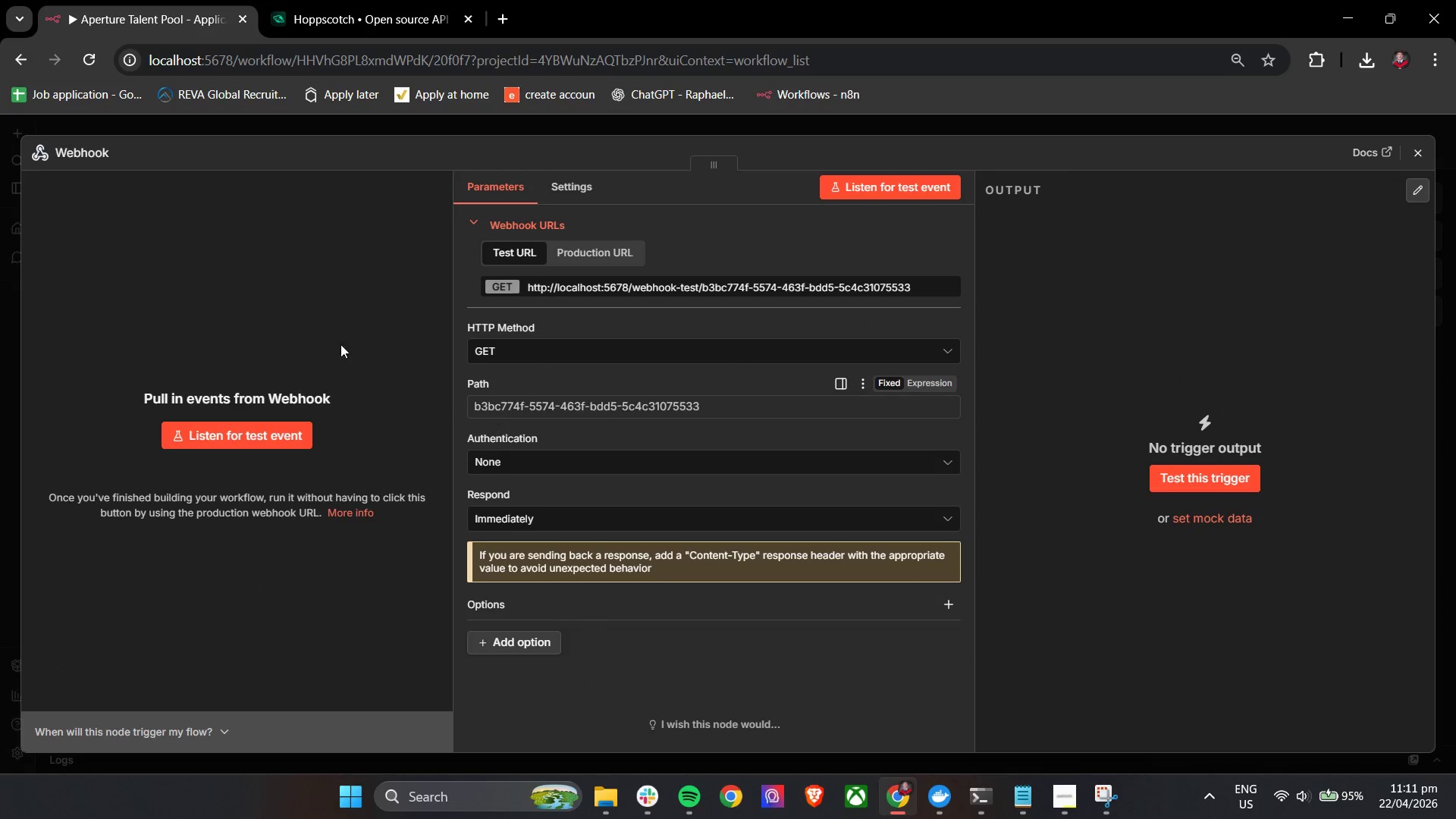 
left_click([87, 148])
 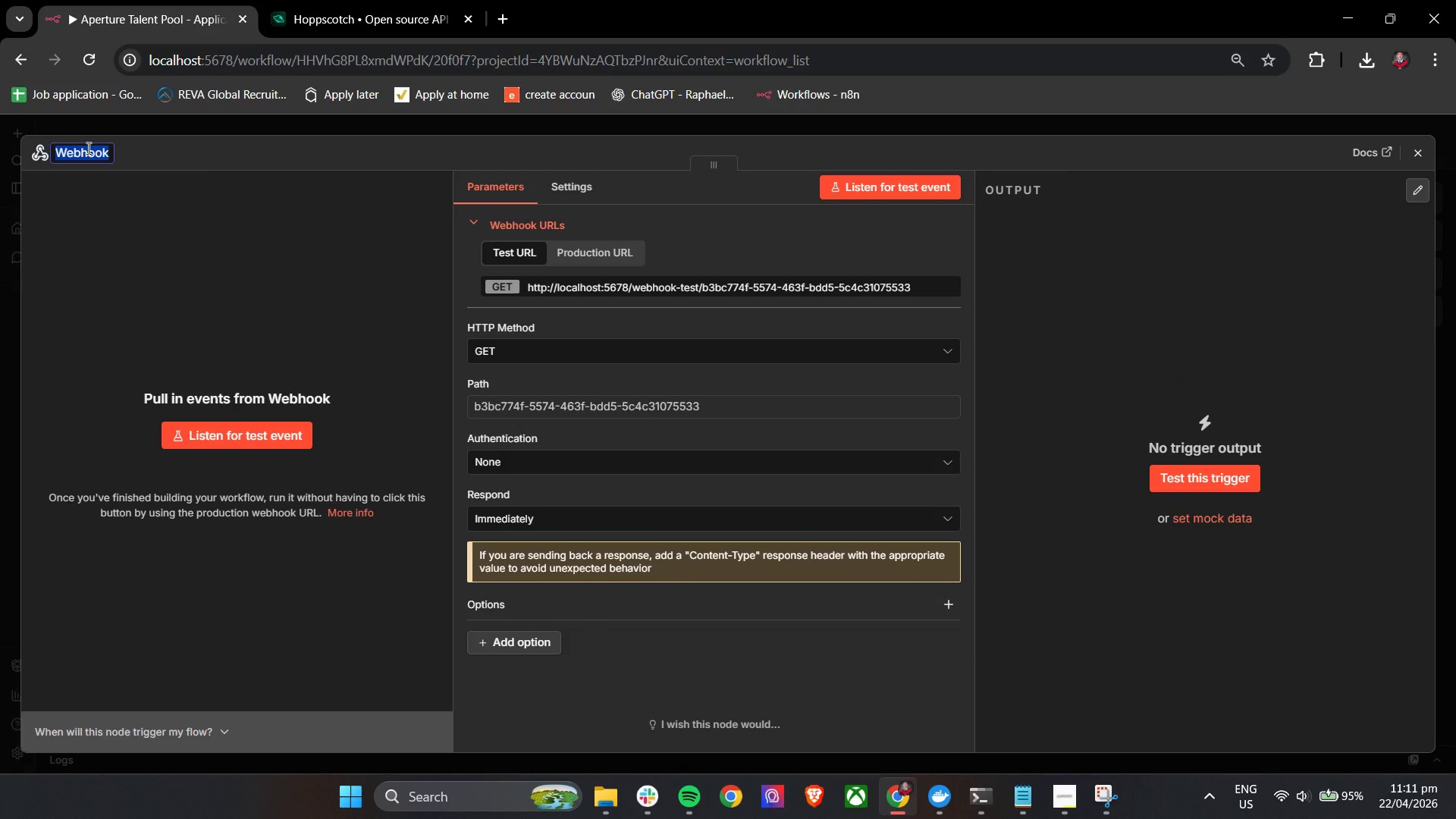 
type(Webhook - Applicant Intake)
 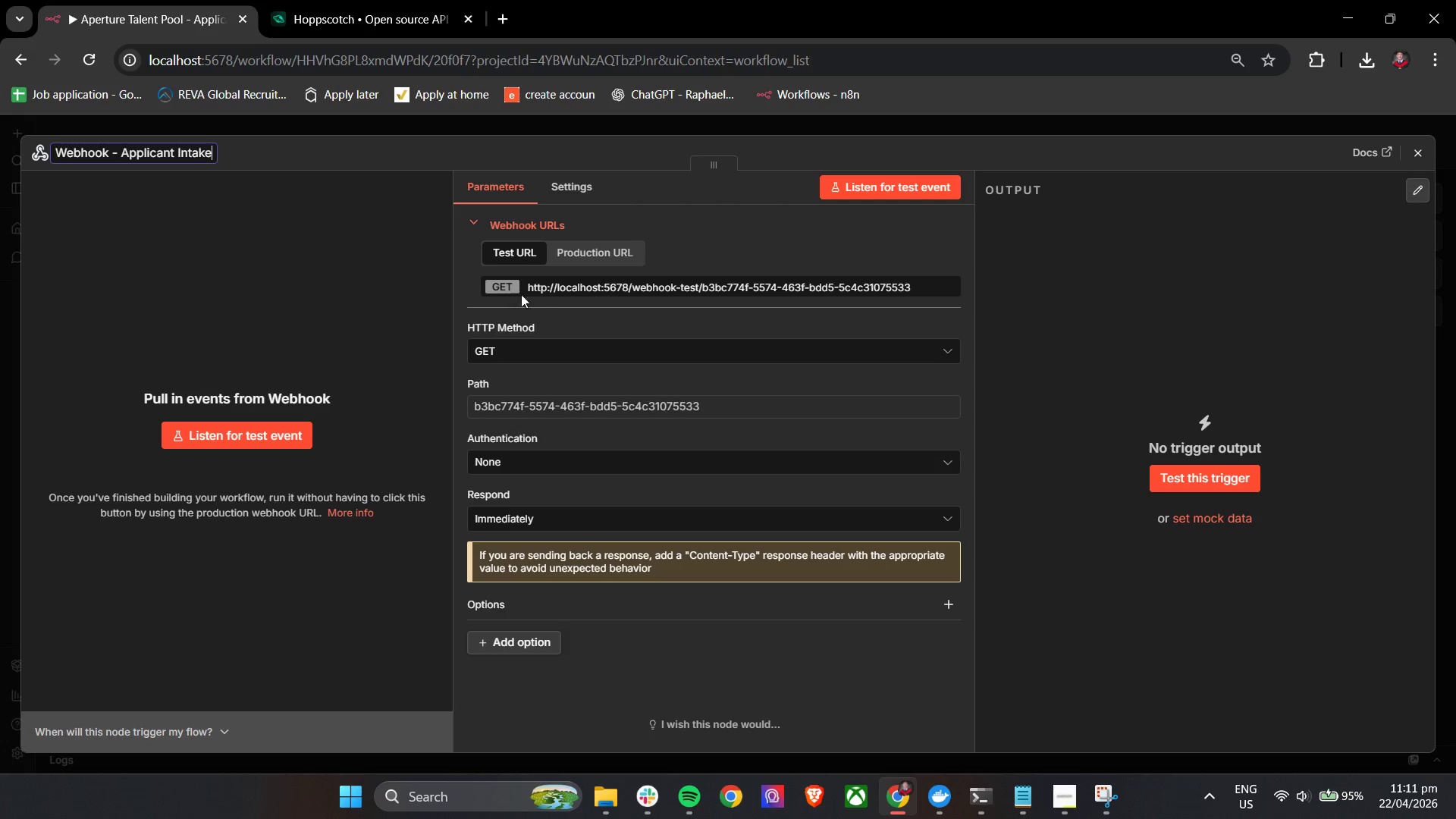 
left_click([593, 323])
 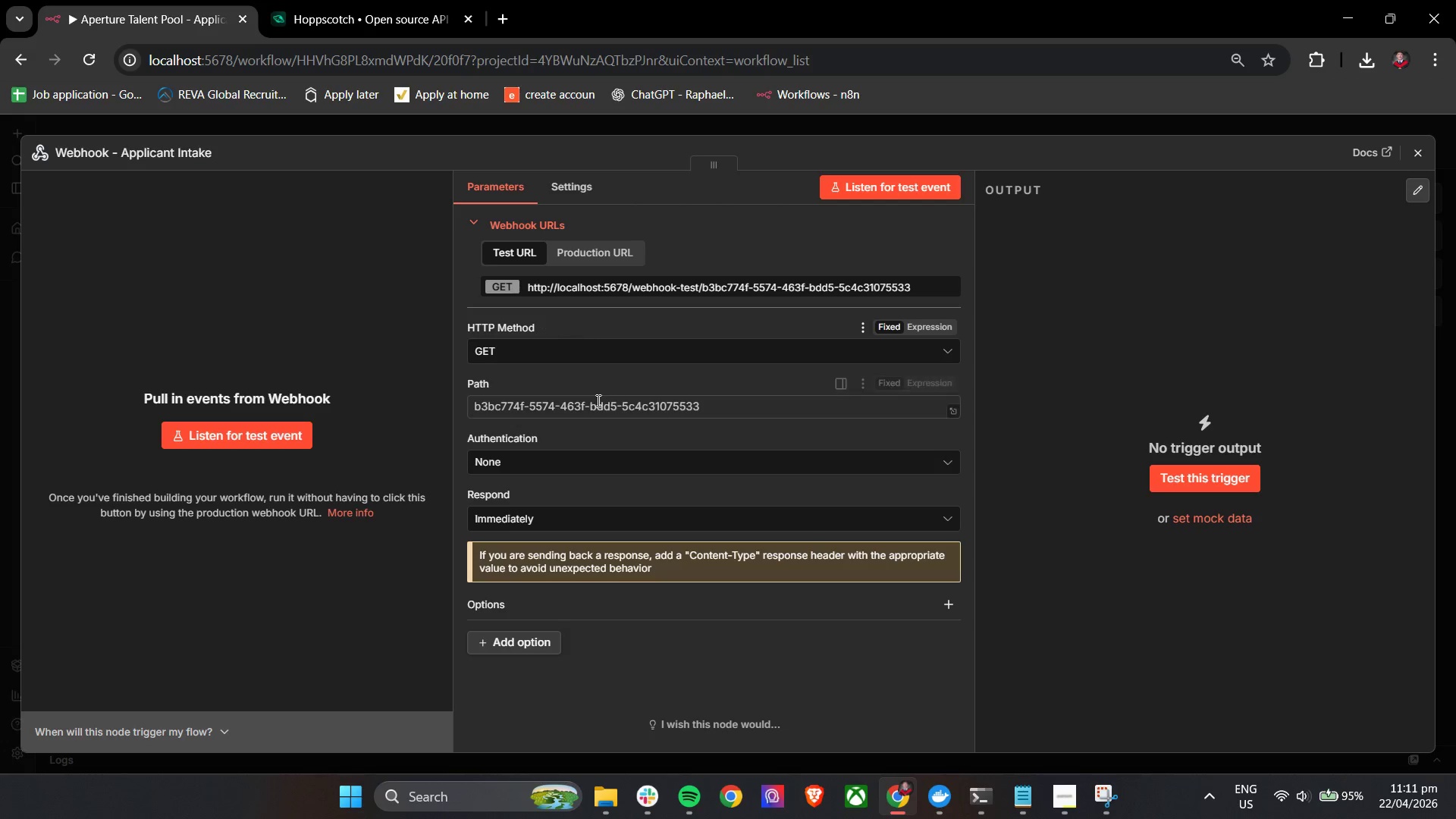 
double_click([597, 410])
 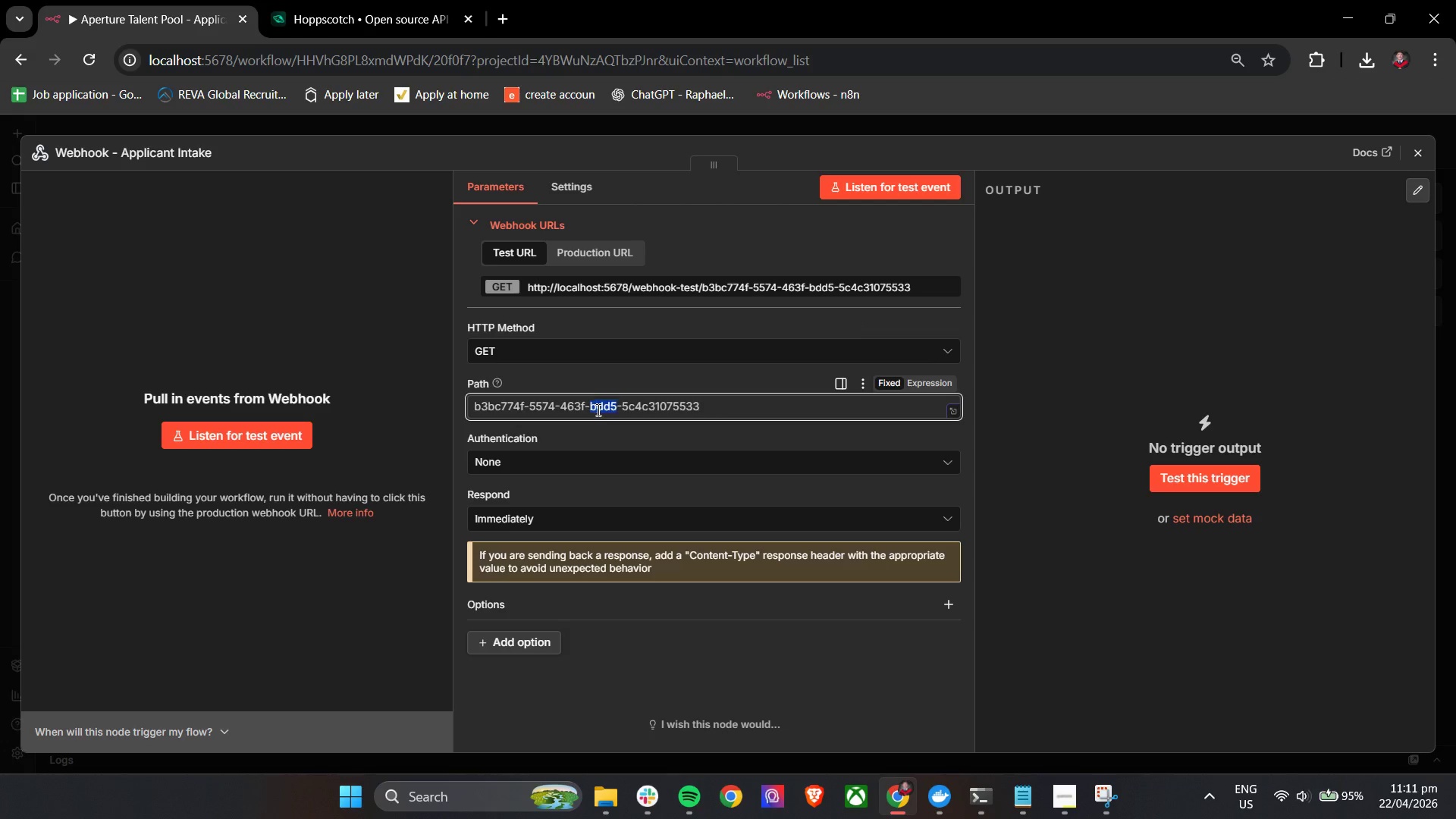 
triple_click([597, 410])
 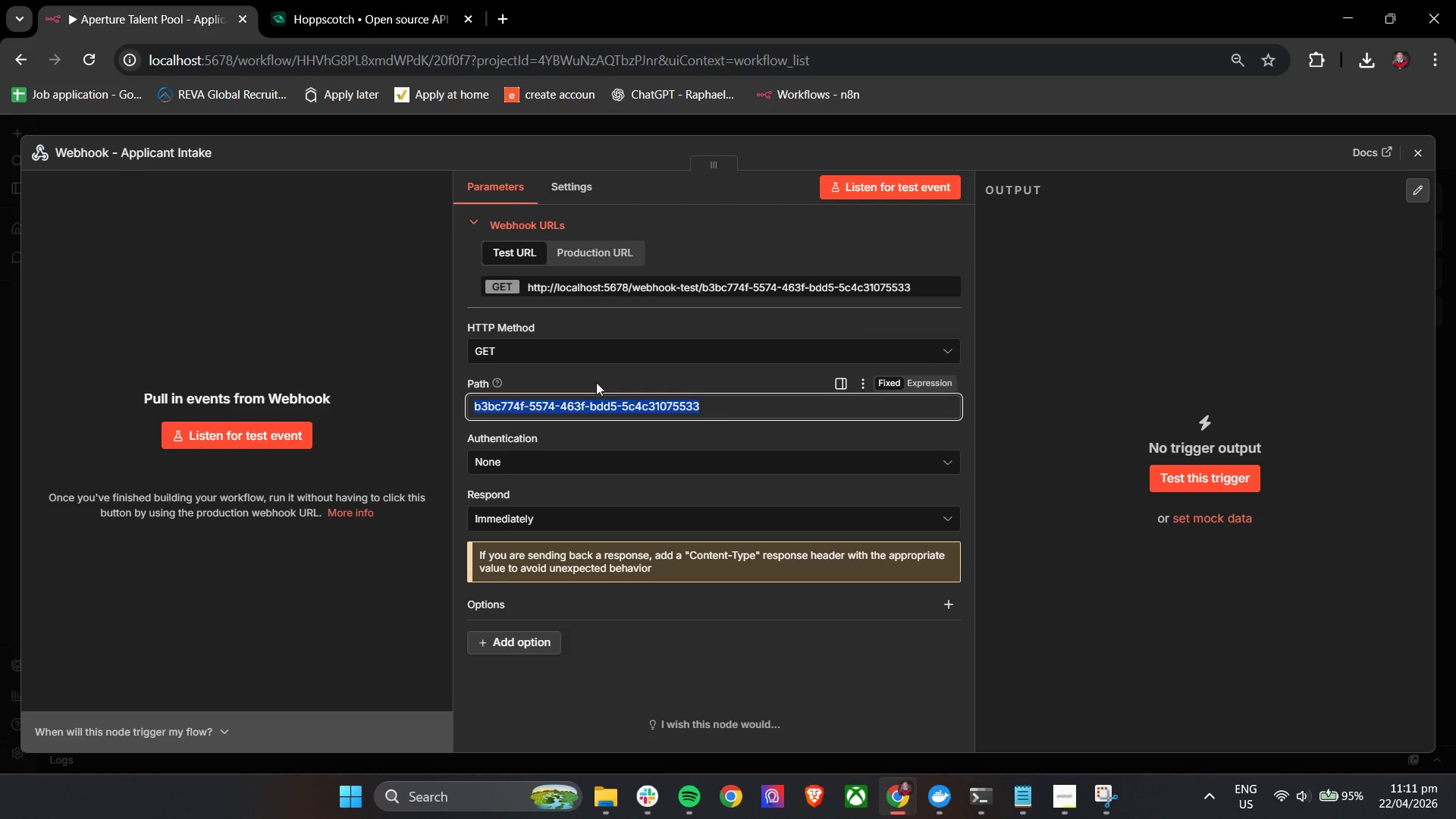 
left_click([585, 346])
 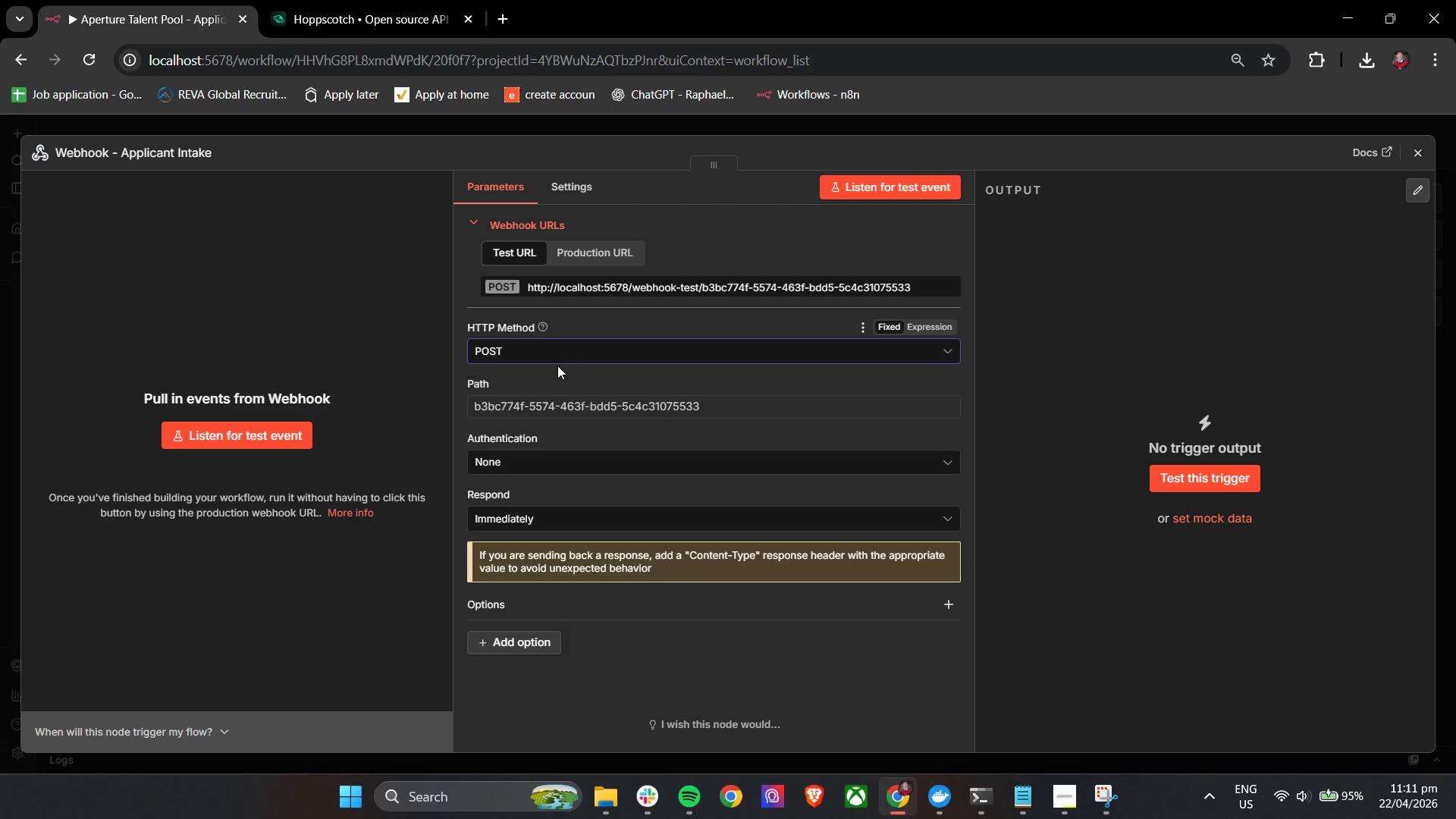 
double_click([556, 410])
 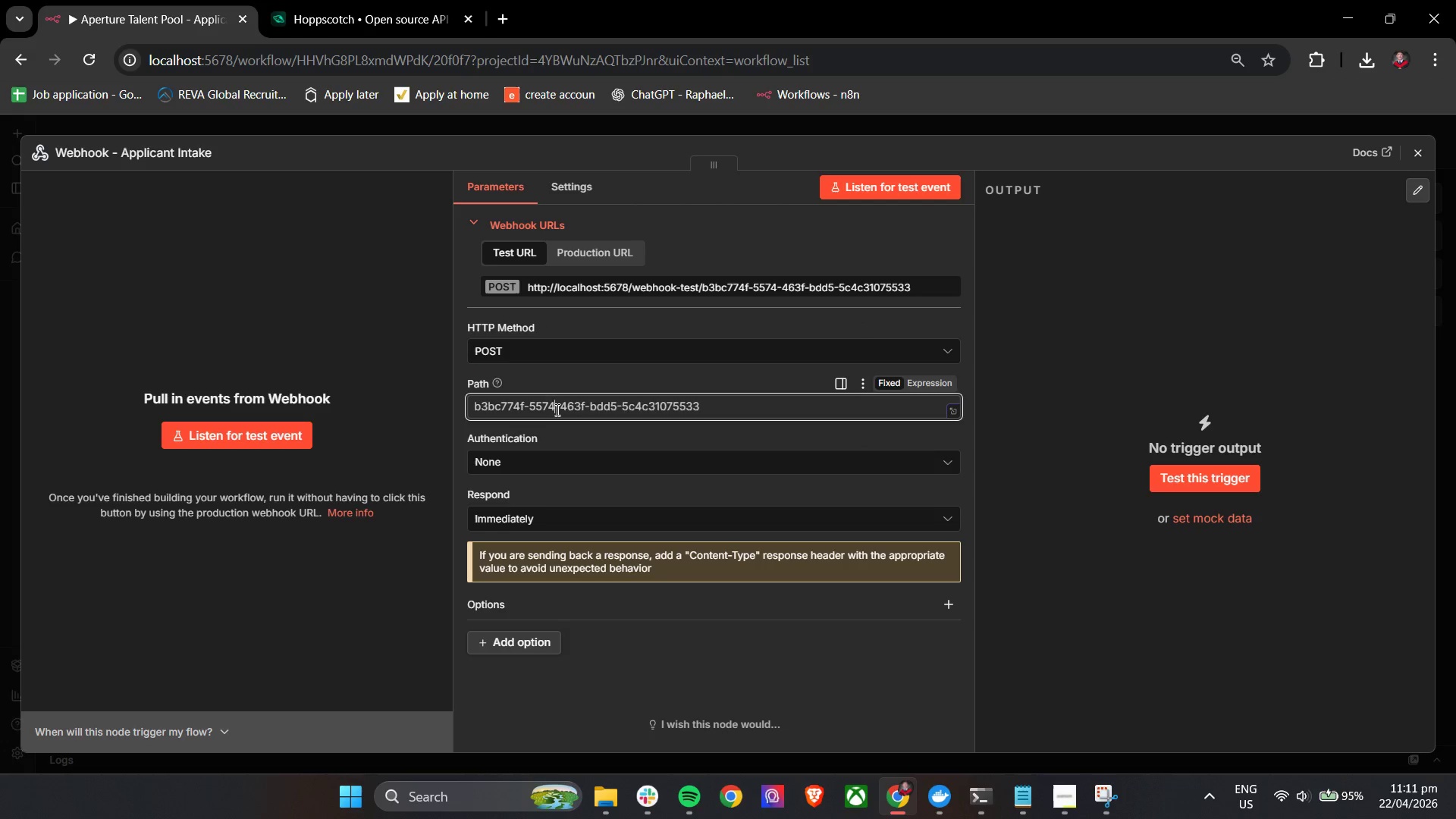 
triple_click([556, 410])
 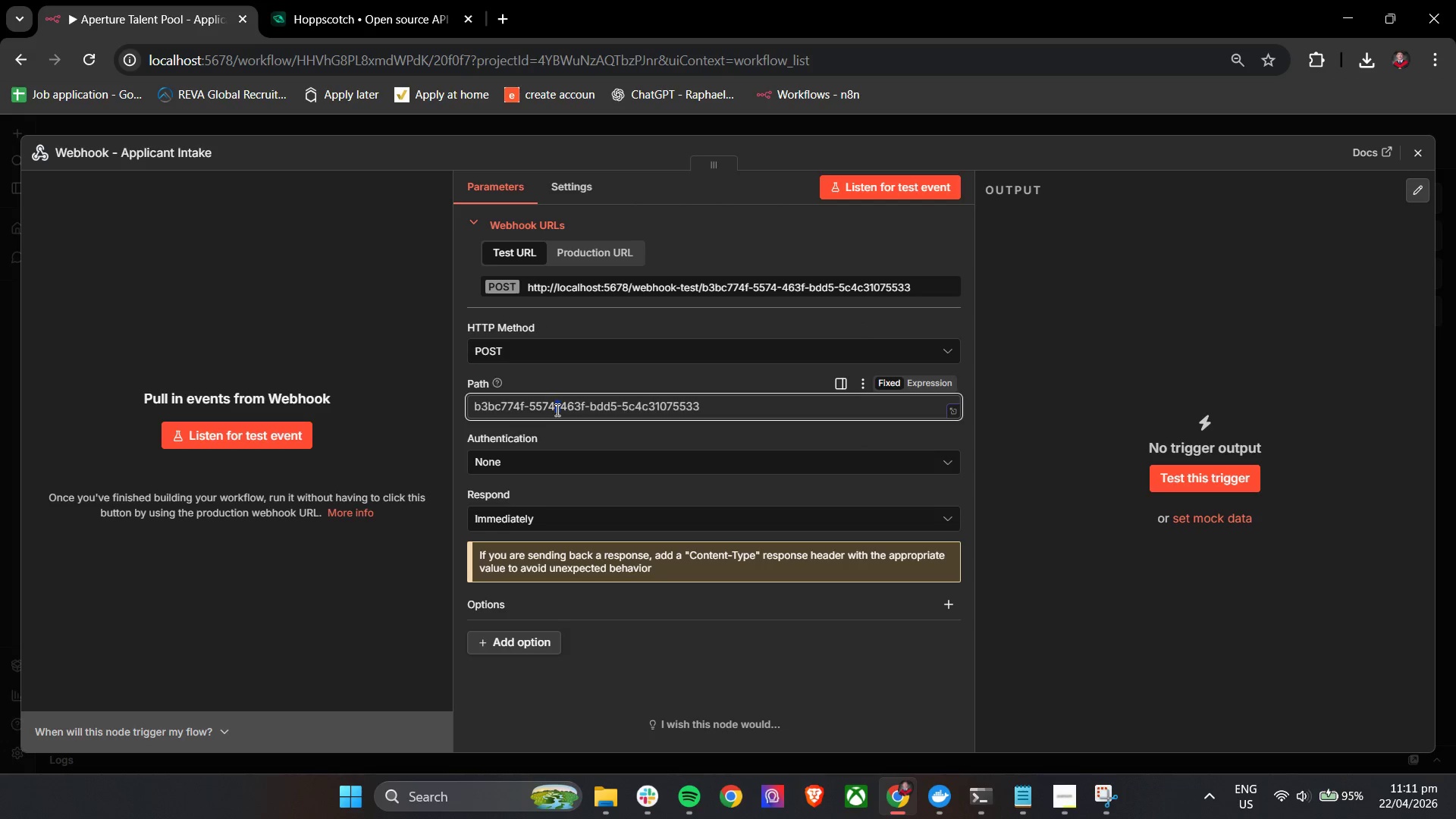 
triple_click([556, 410])
 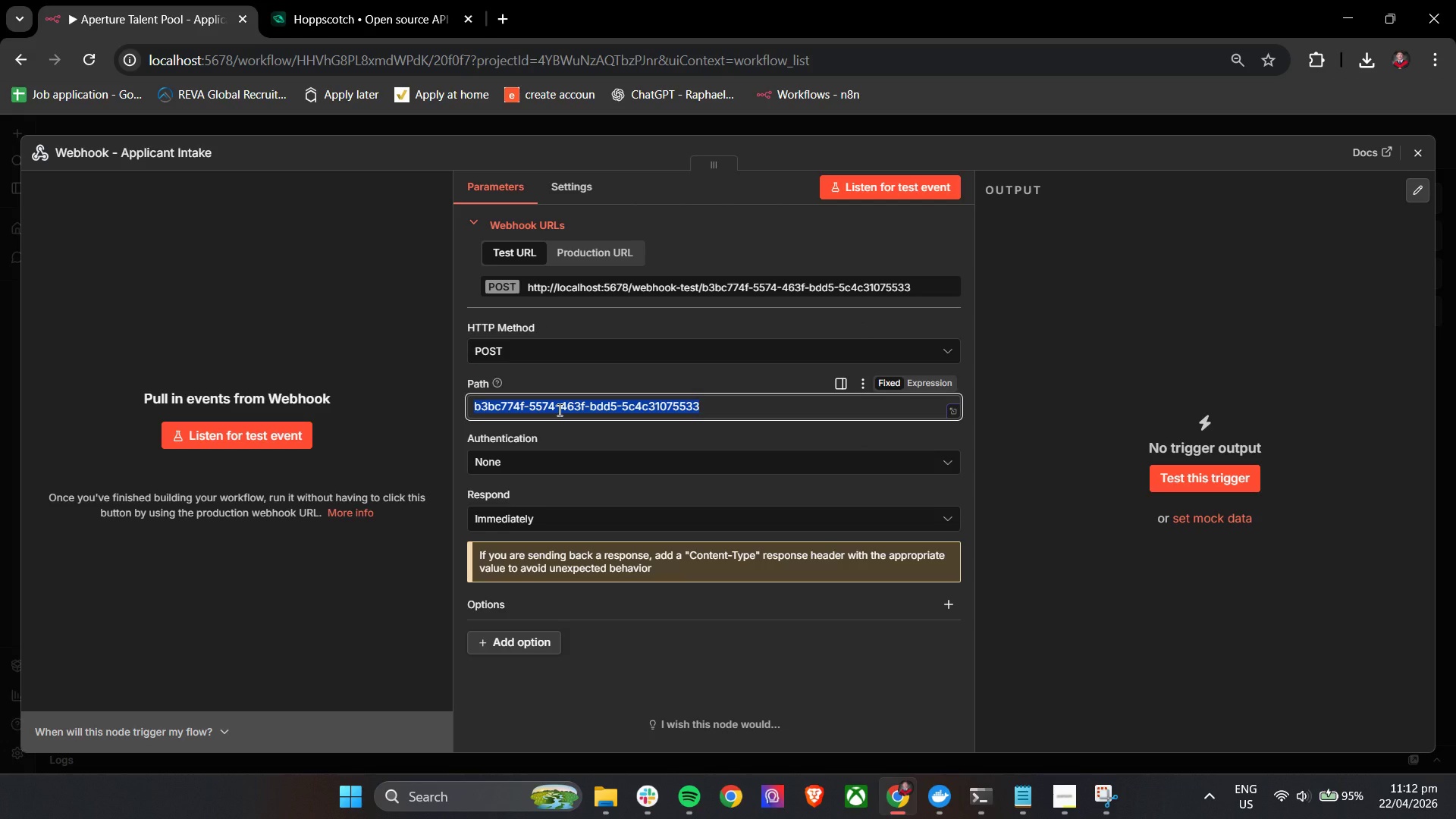 
type(aperture-talent-intake)
 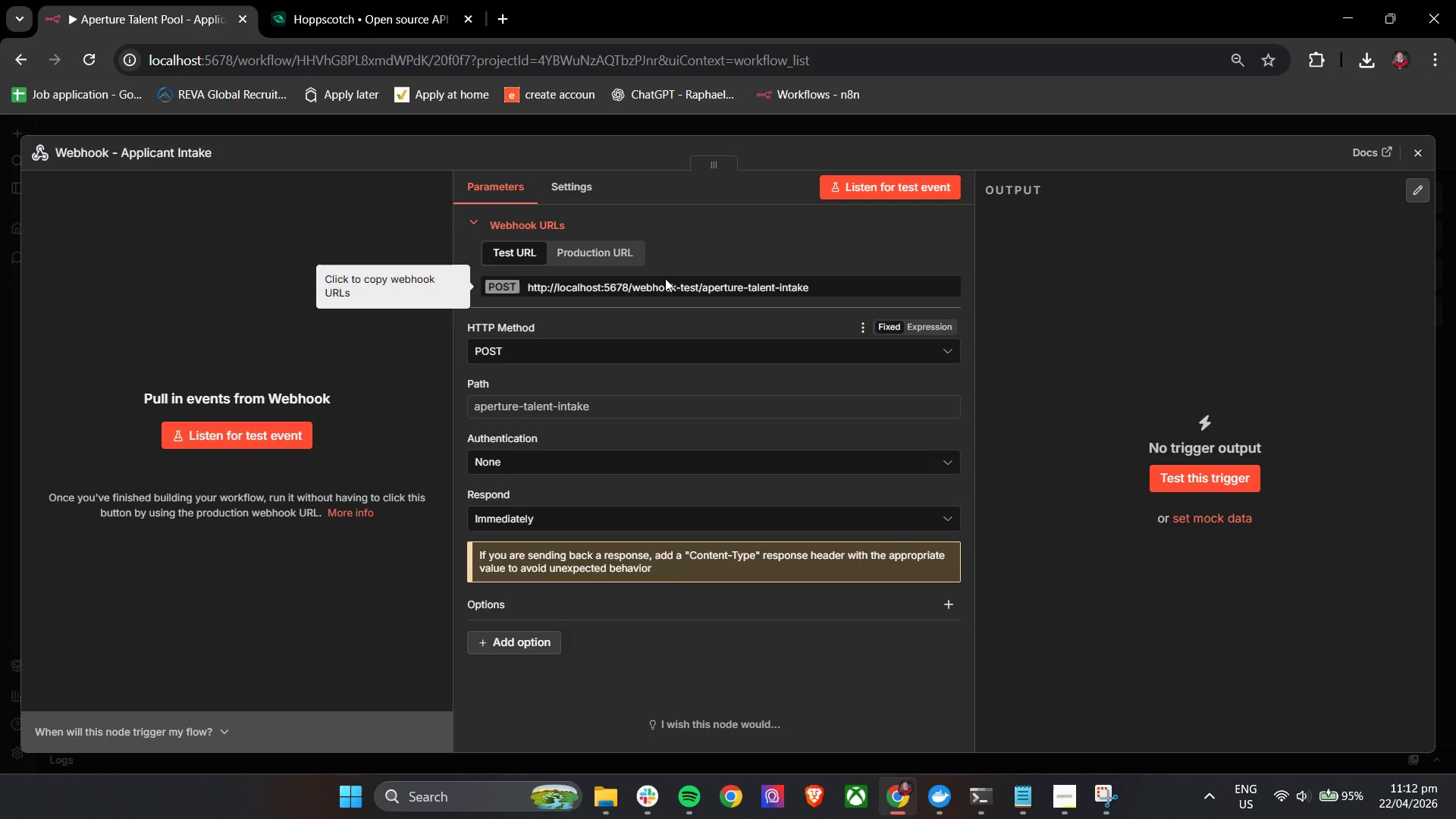 
double_click([671, 290])
 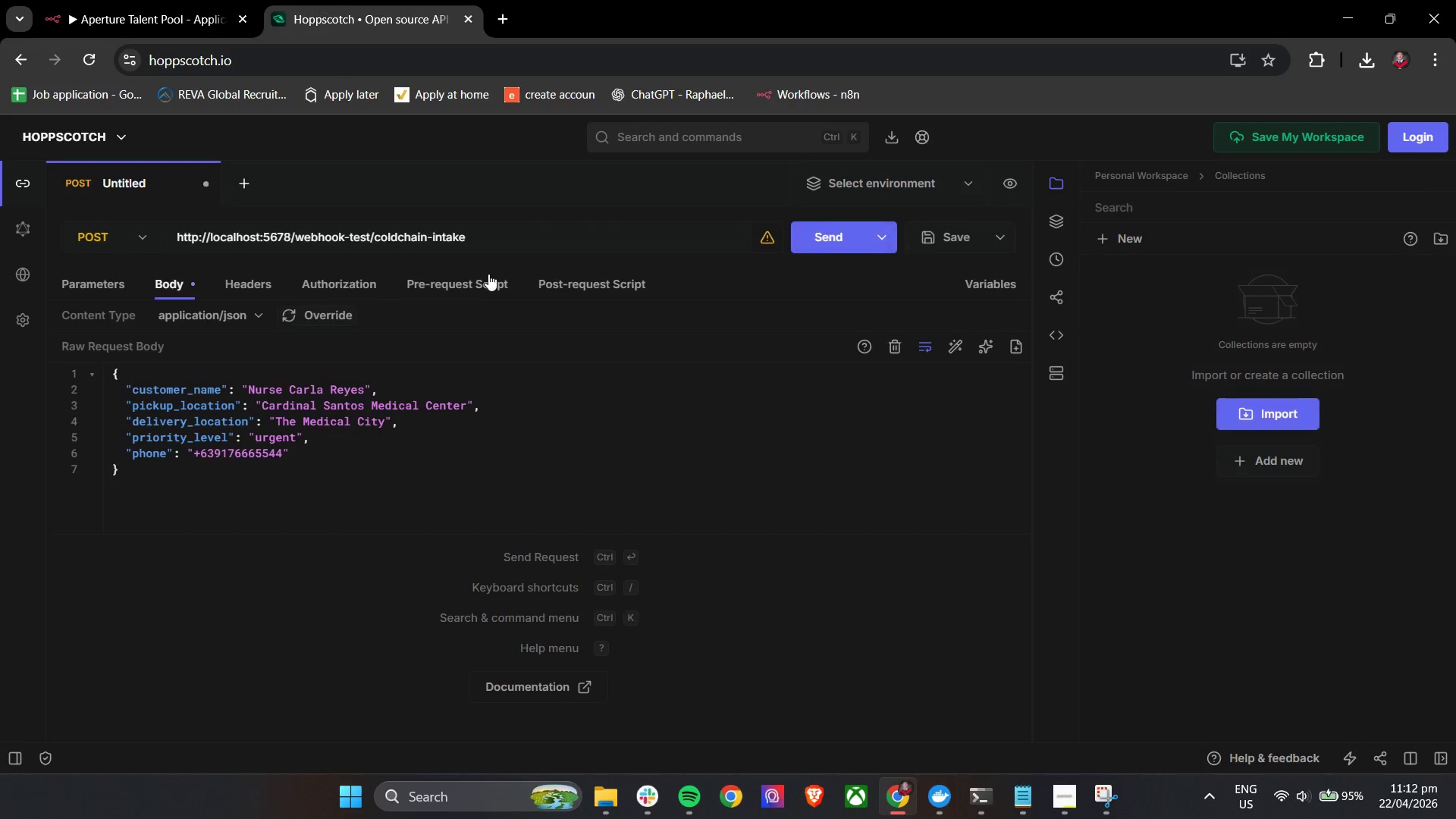 
double_click([482, 234])
 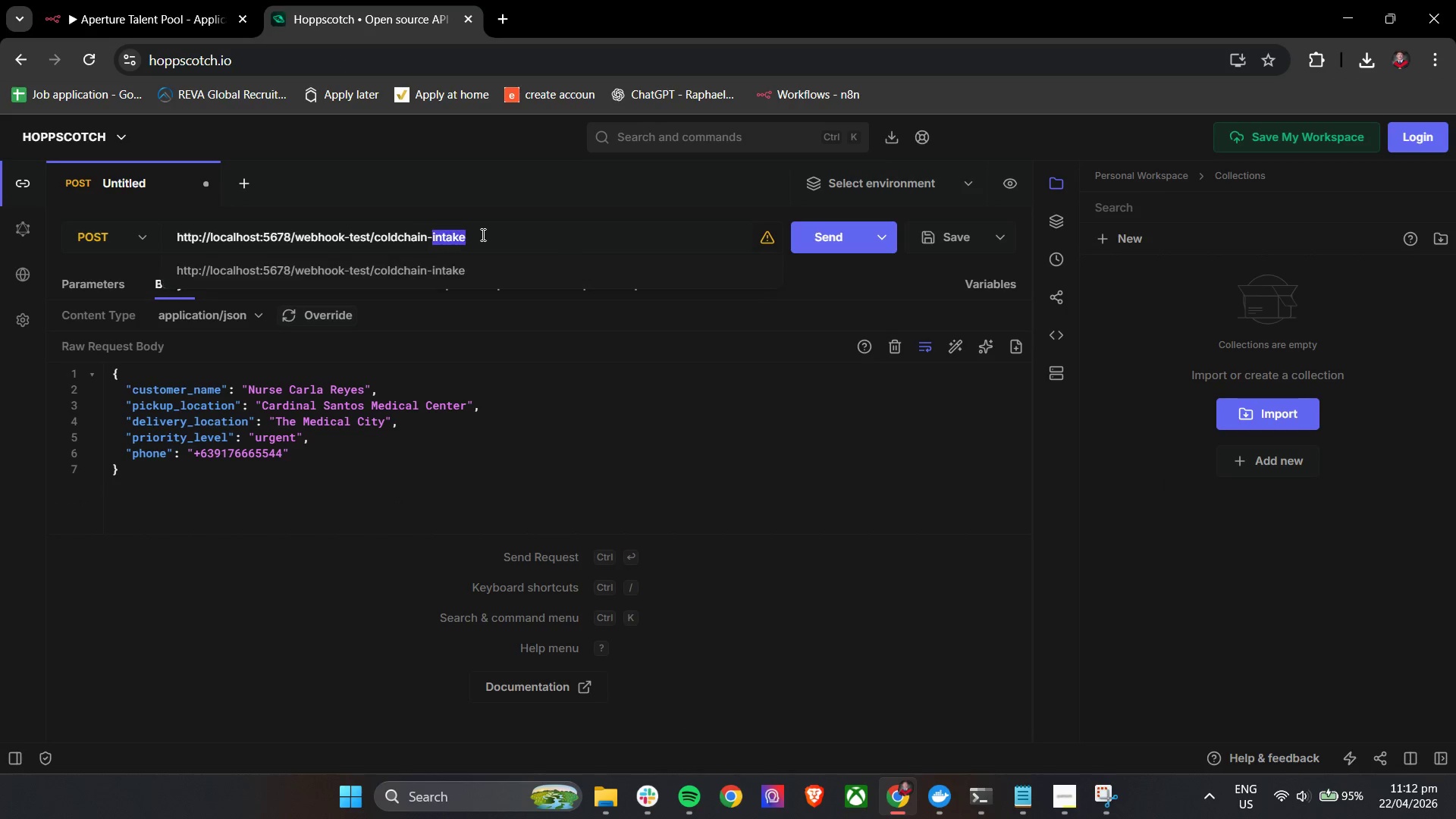 
key(Control+A)
 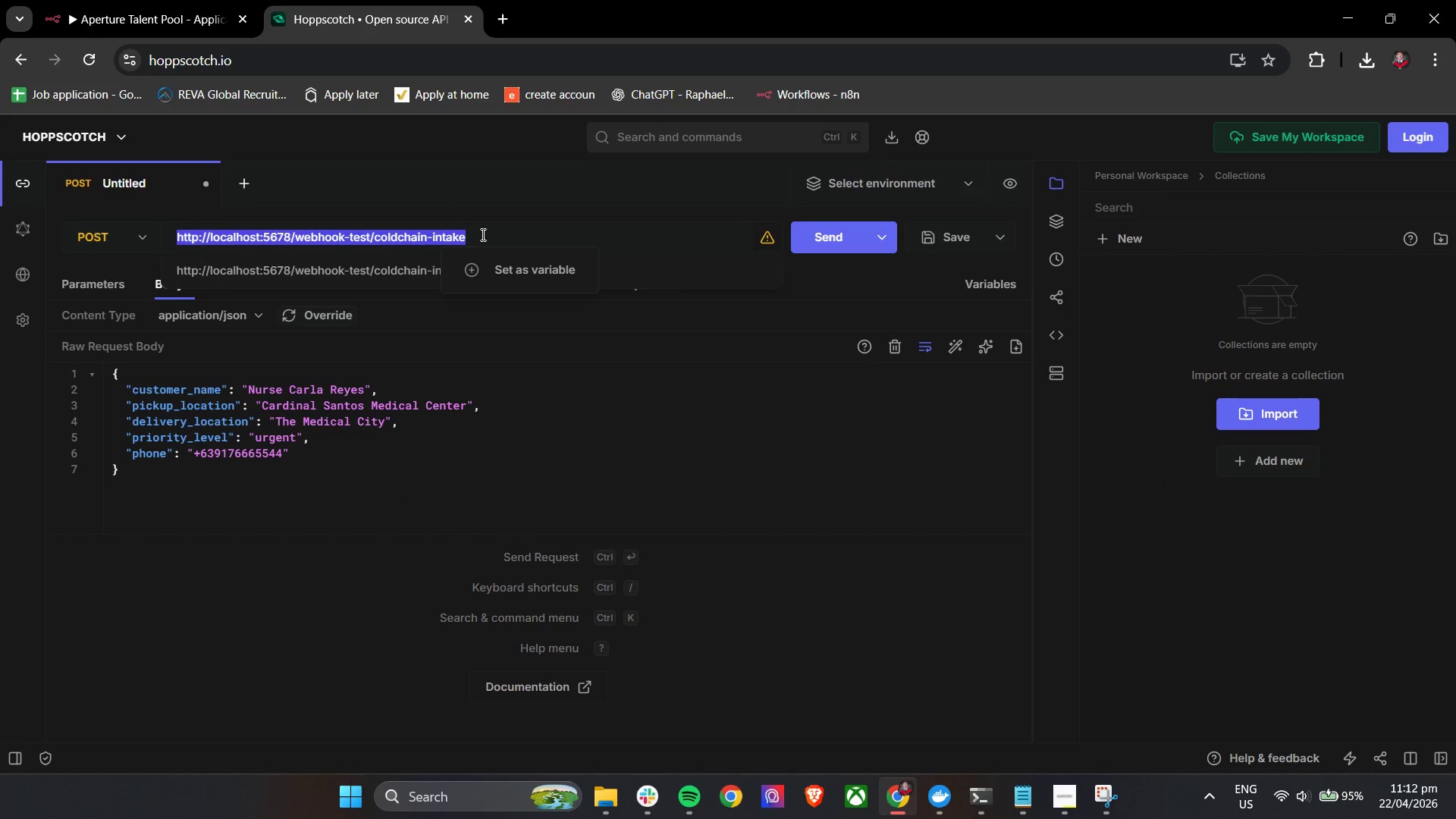 
key(Control+V)
 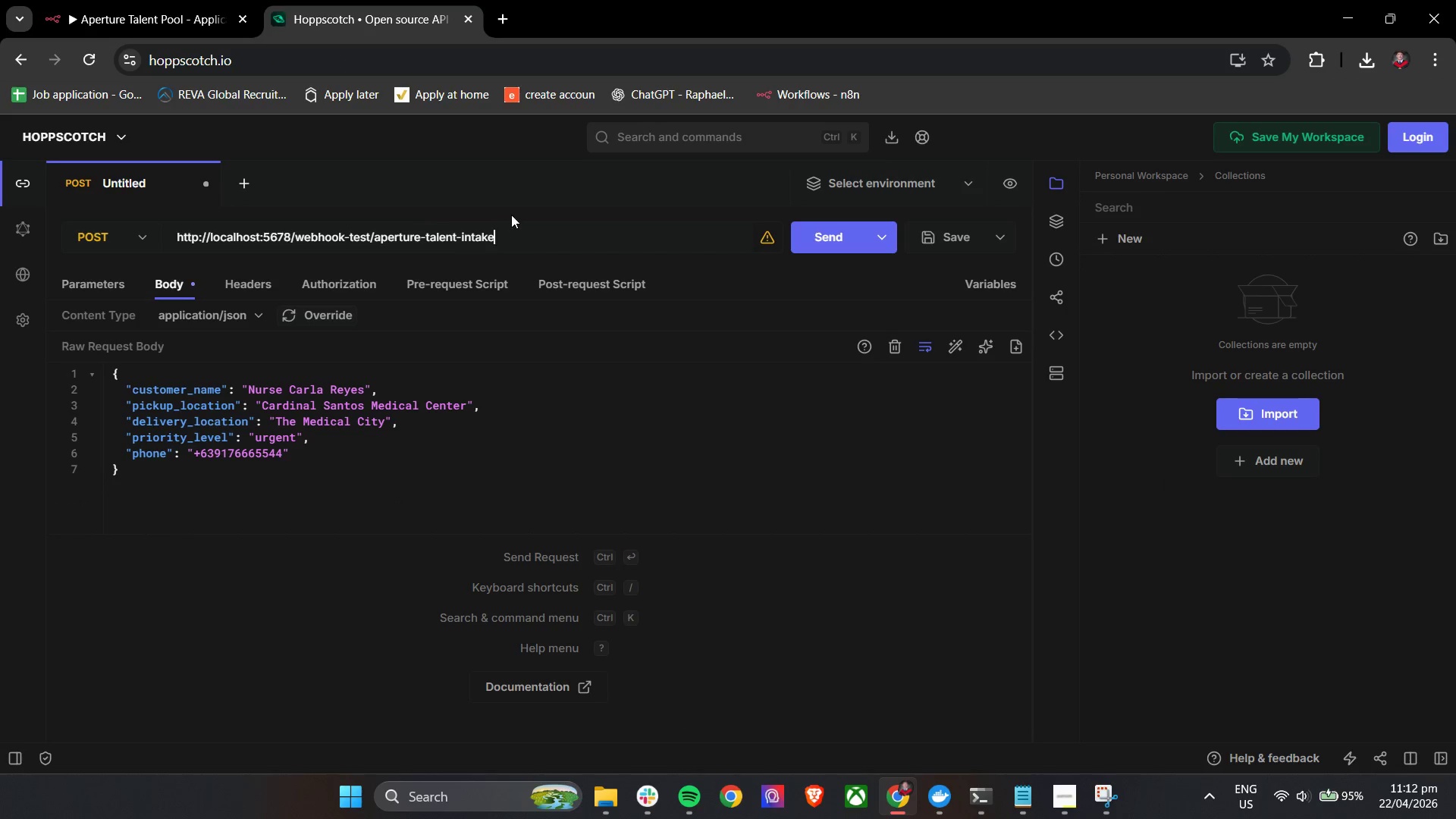 
left_click([511, 215])
 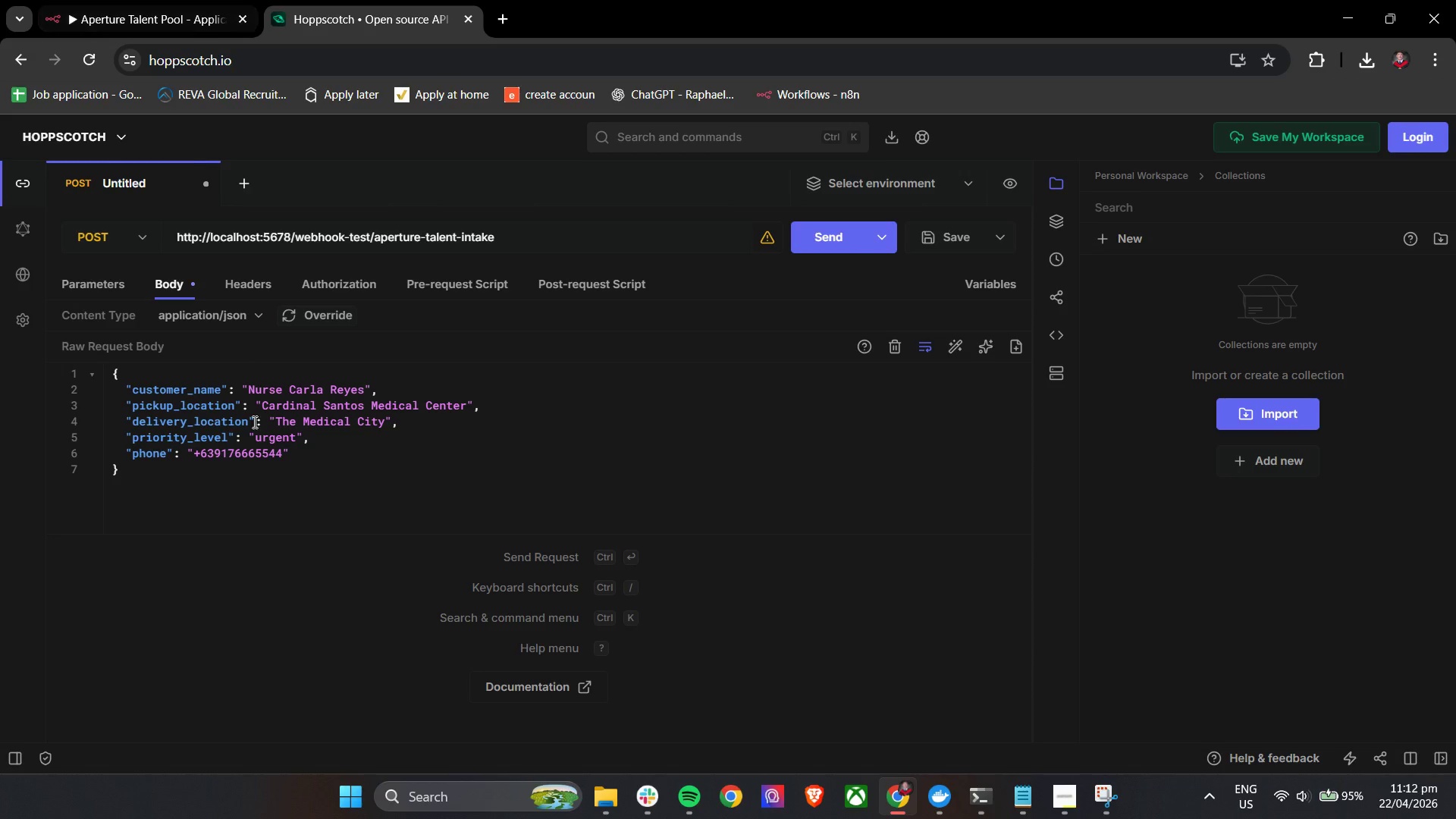 
left_click([154, 0])
 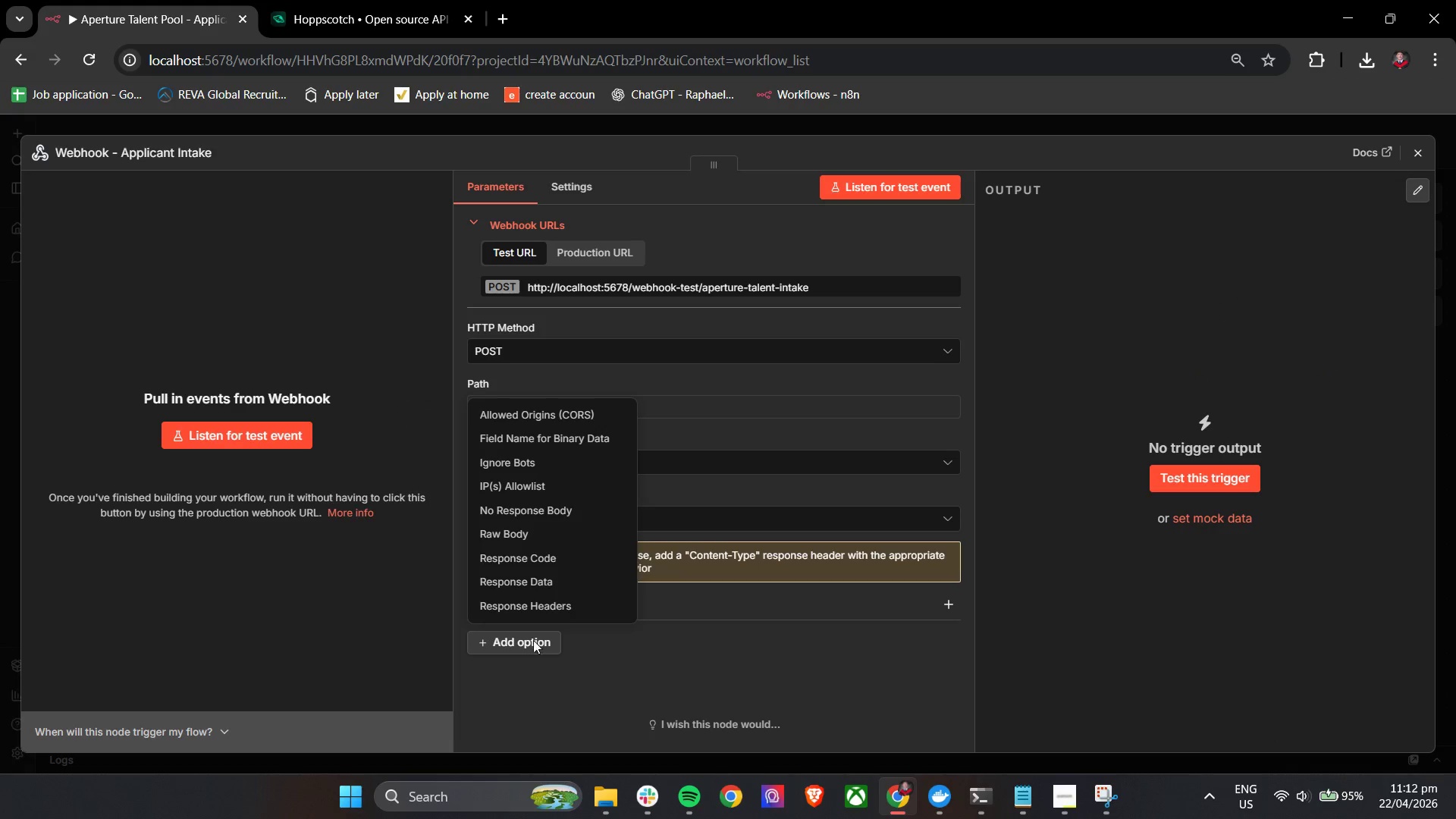 
wait(5.41)
 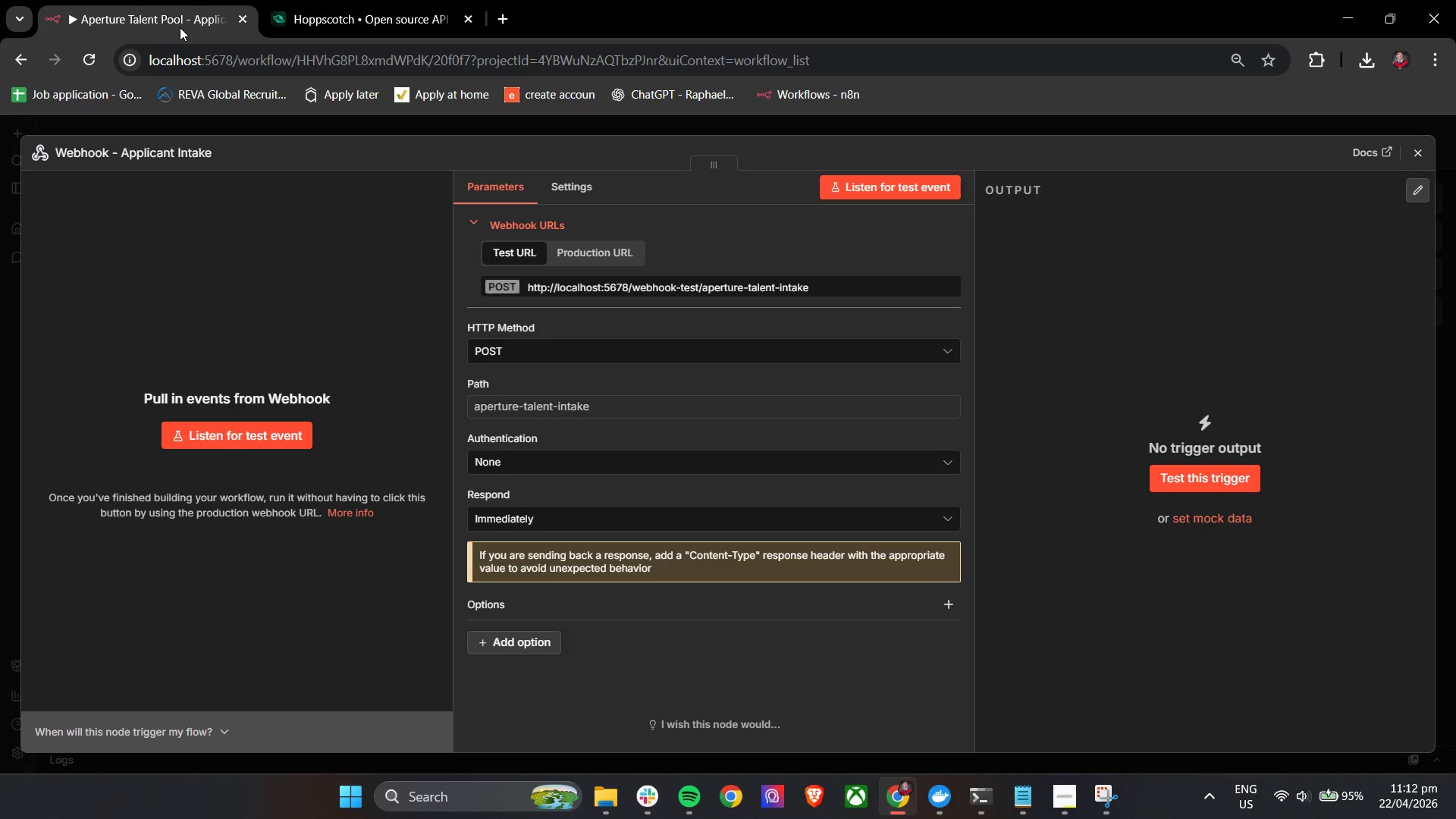 
left_click([571, 563])
 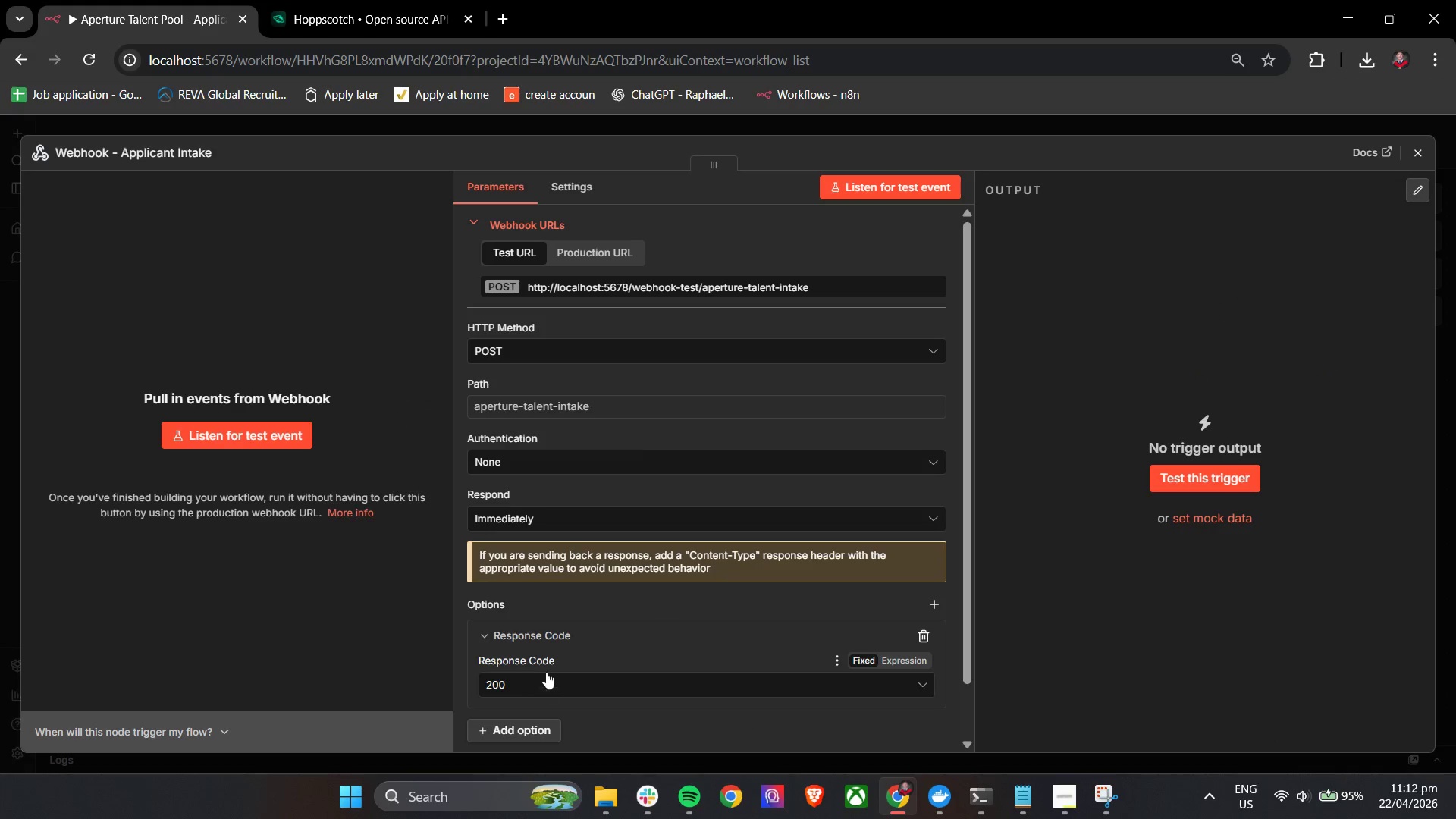 
left_click([603, 598])
 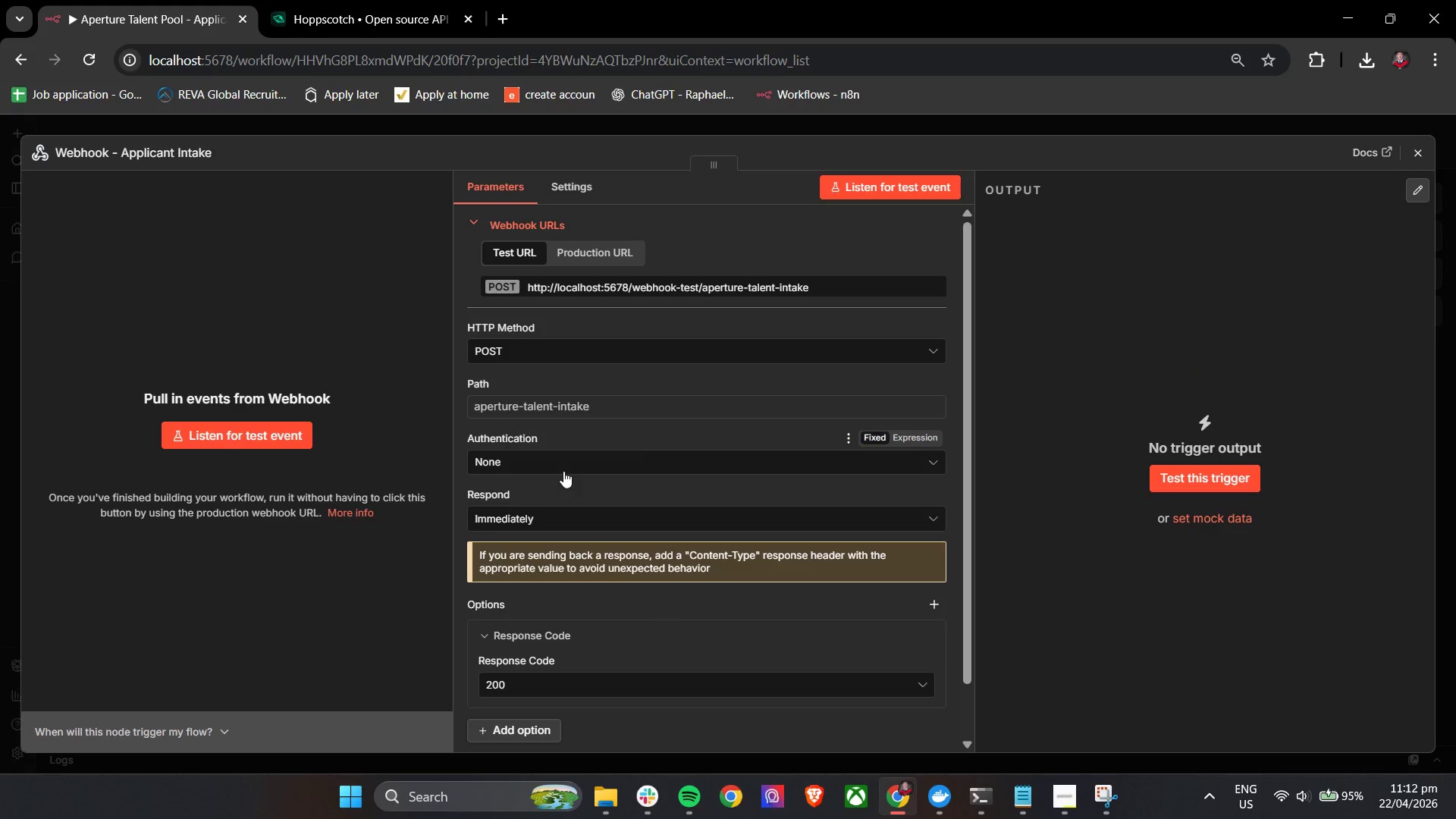 
left_click([560, 516])
 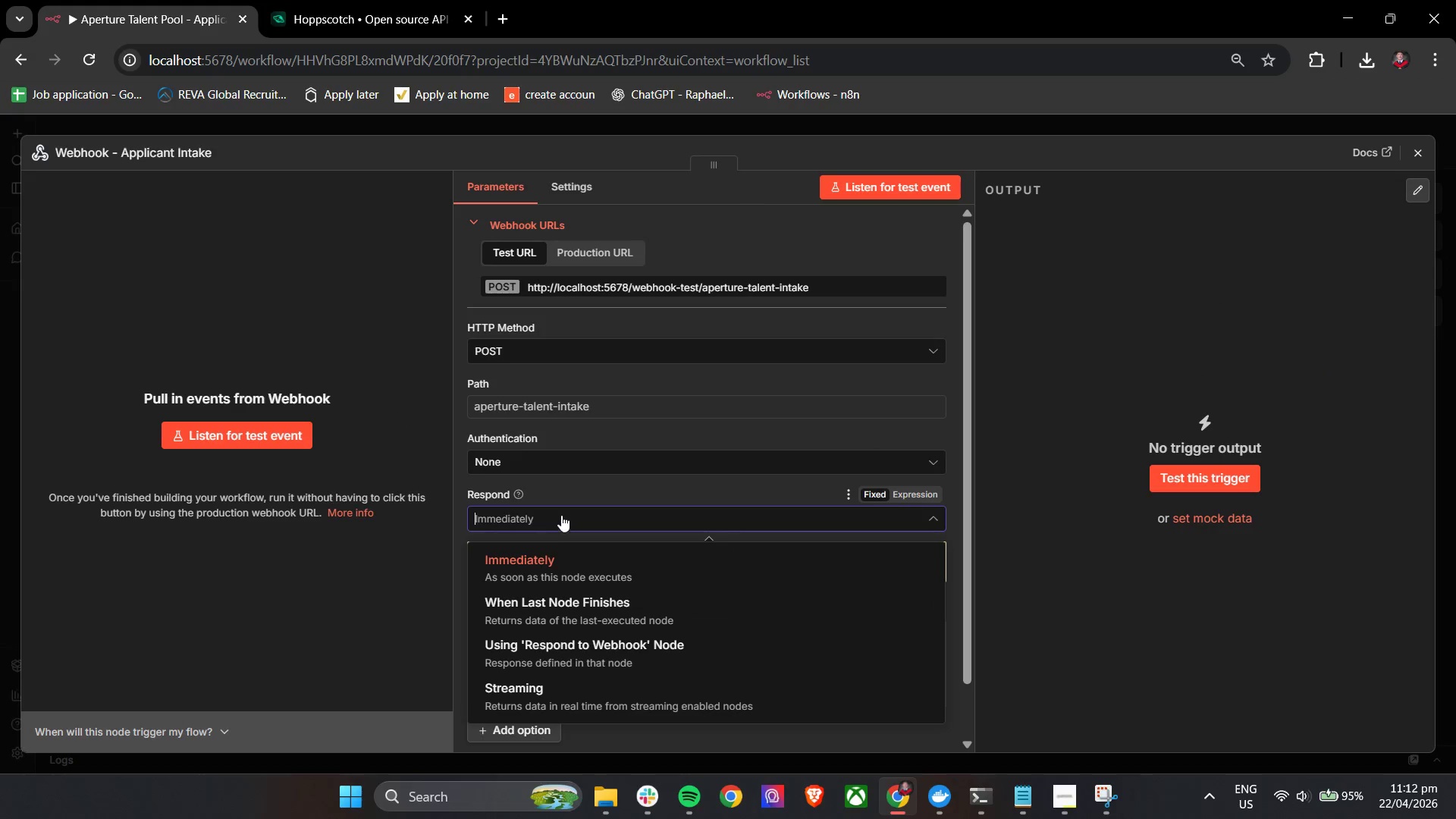 
left_click([571, 487])
 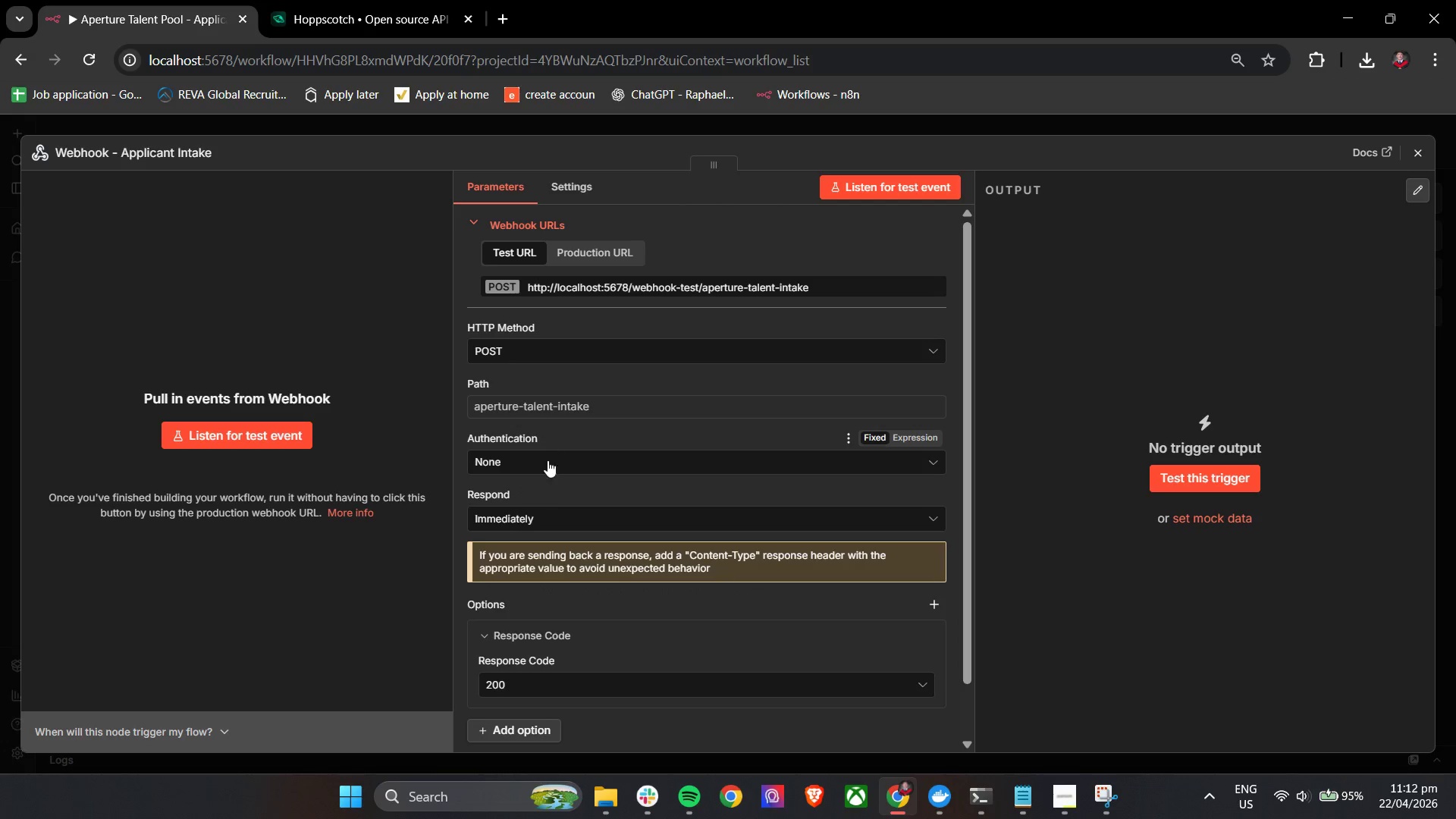 
scroll: coordinate [576, 482], scroll_direction: down, amount: 4.0
 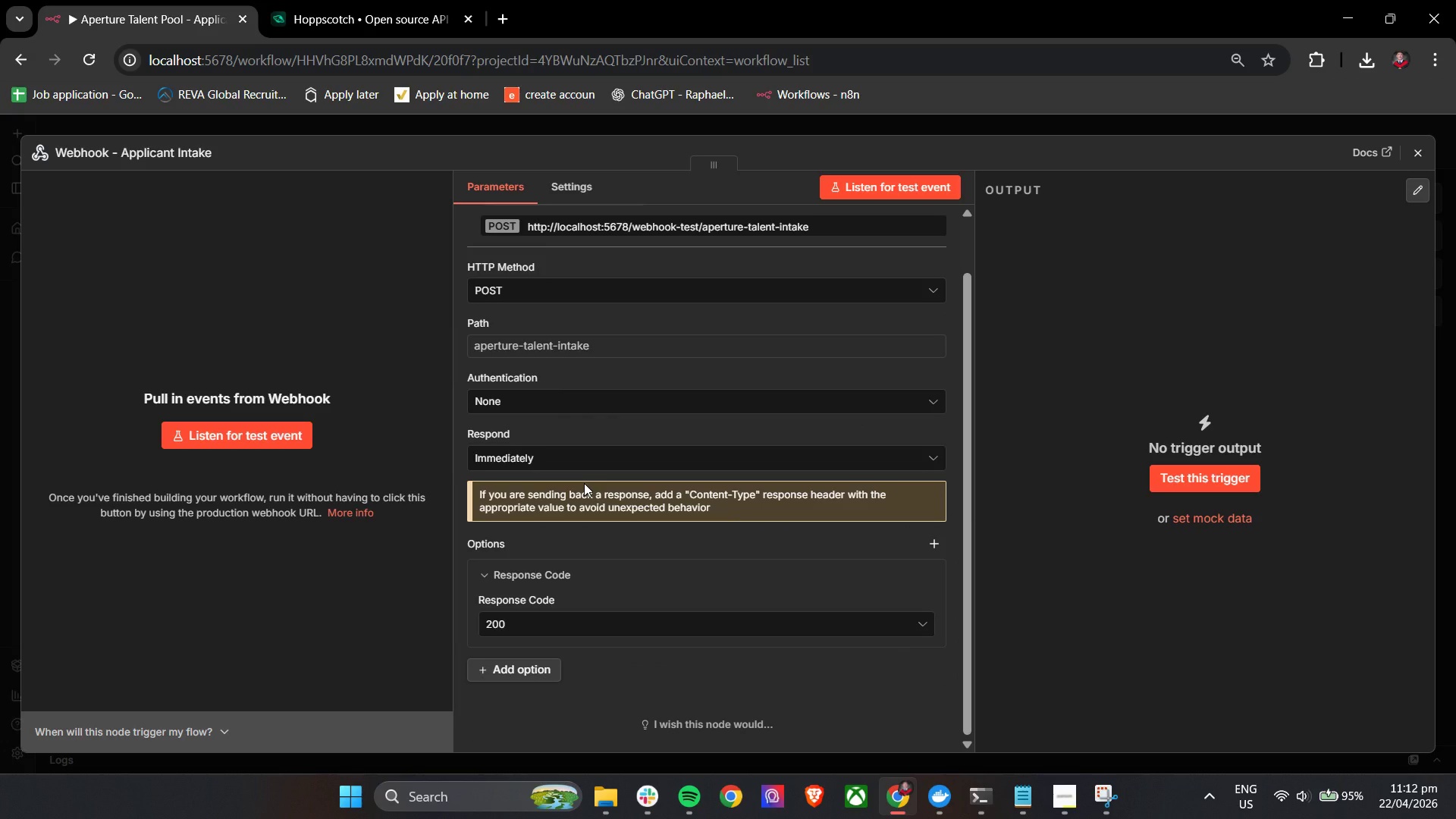 
wait(10.75)
 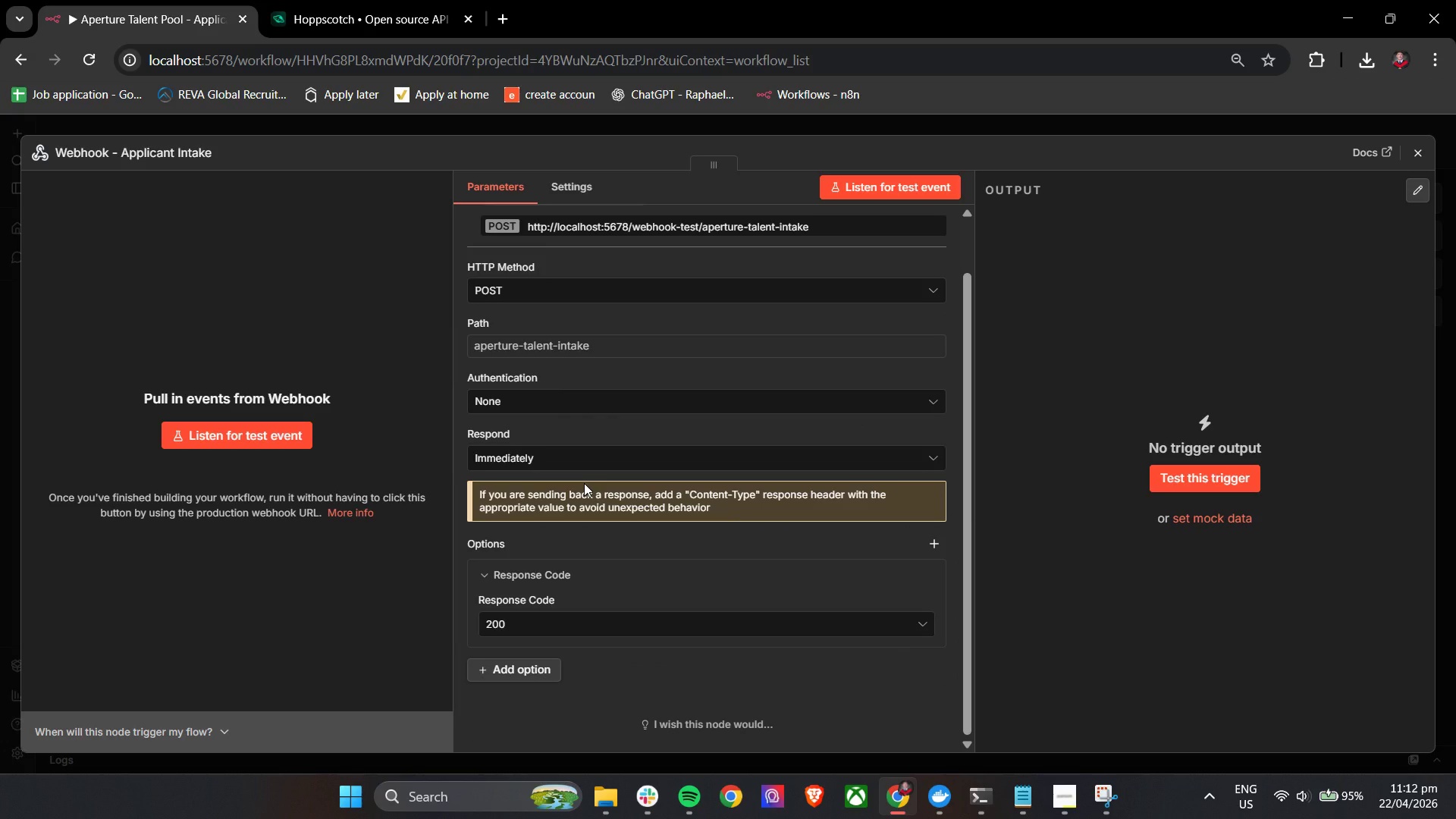 
left_click([383, 0])
 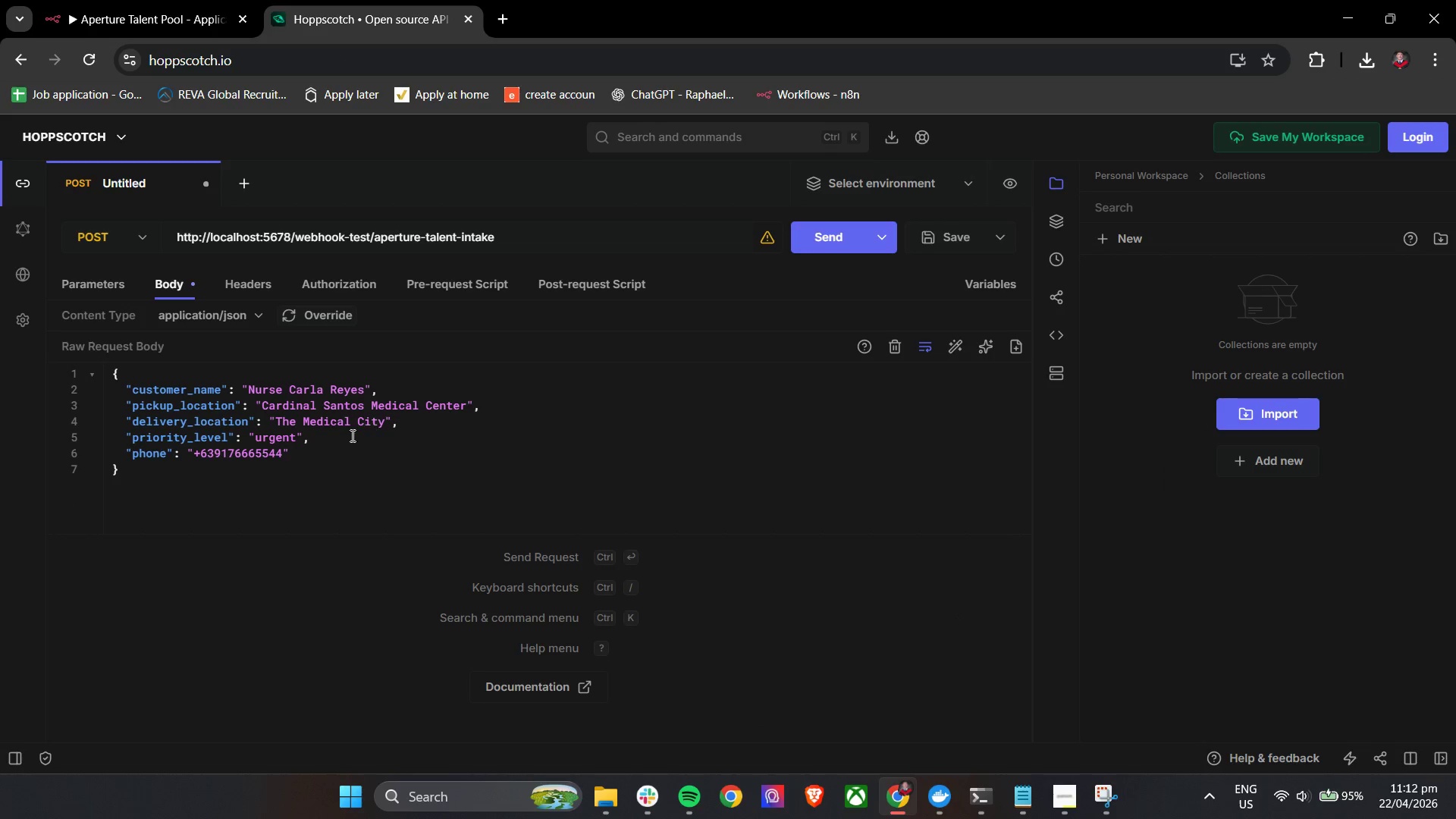 
left_click([350, 463])
 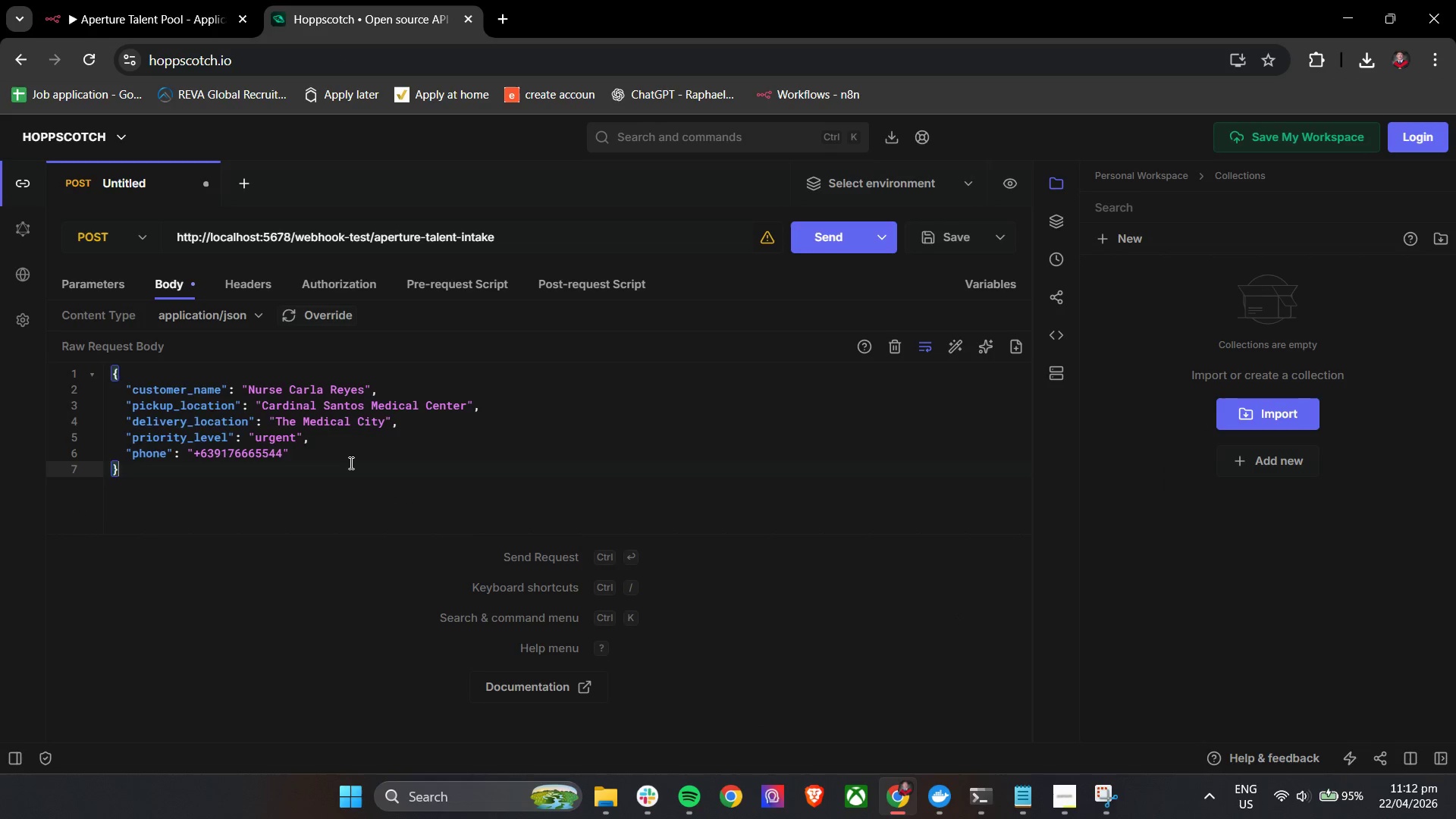 
key(Control+A)
 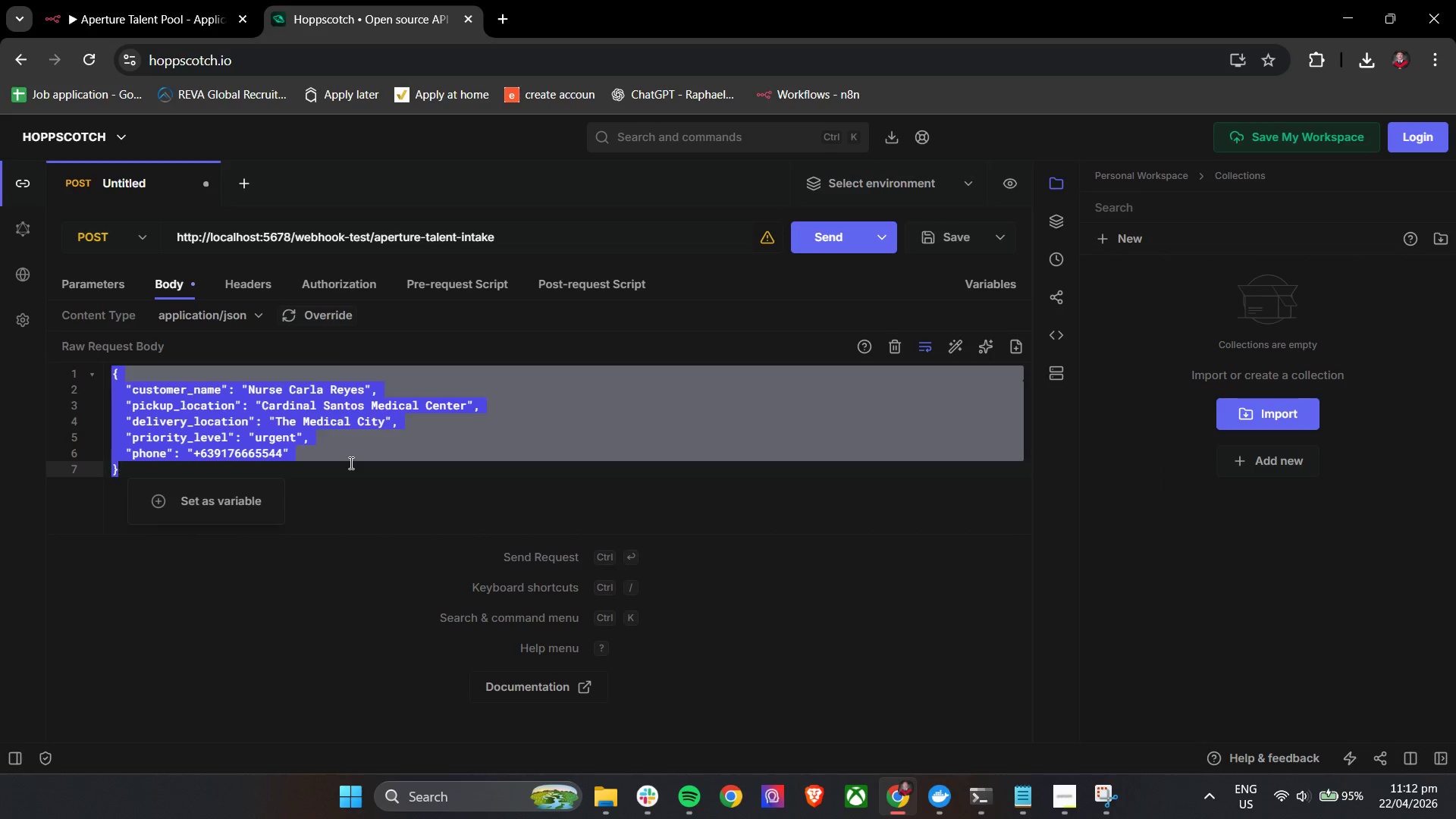 
key(Backspace)
 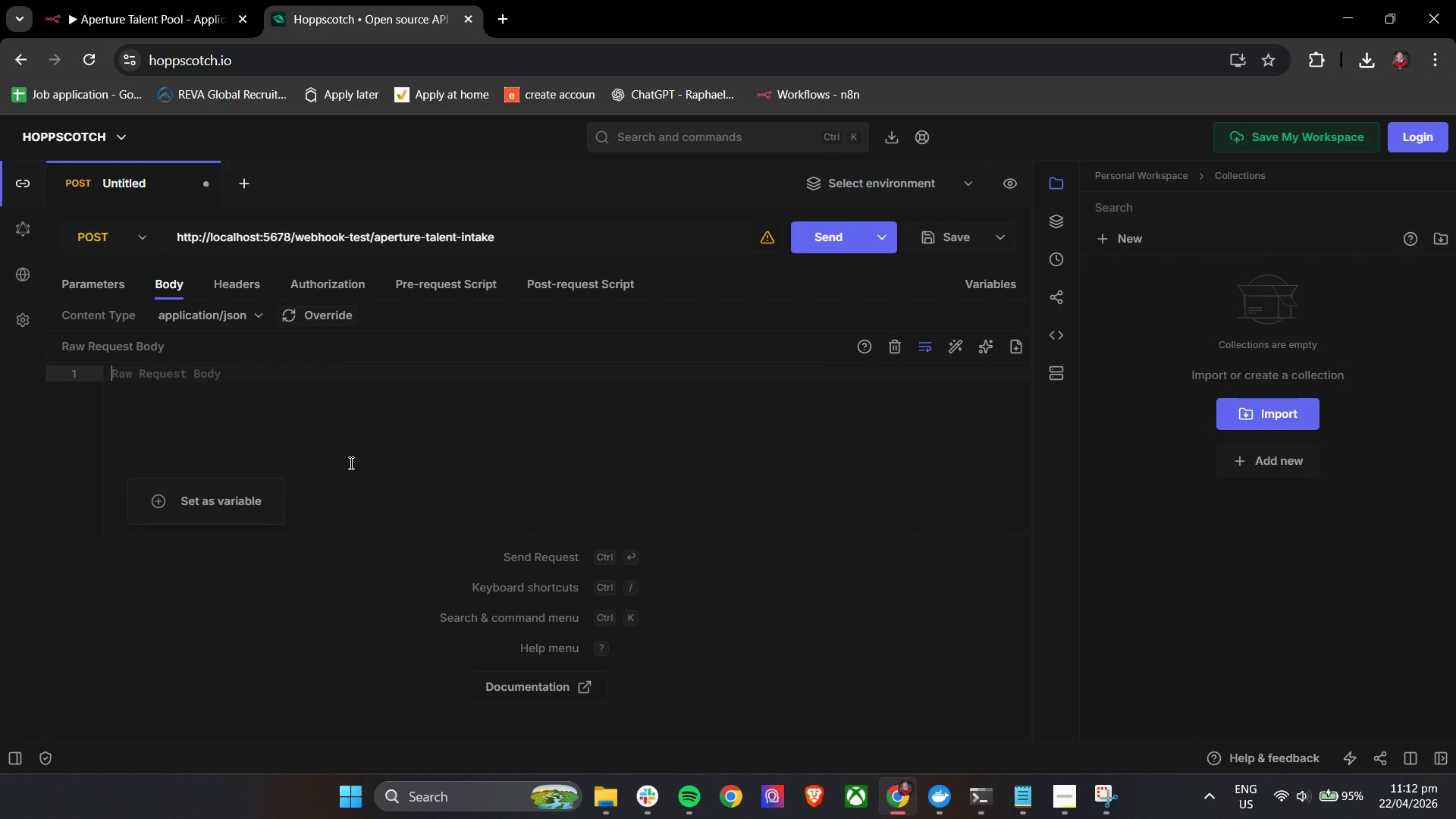 
key(Shift+BracketLeft)
 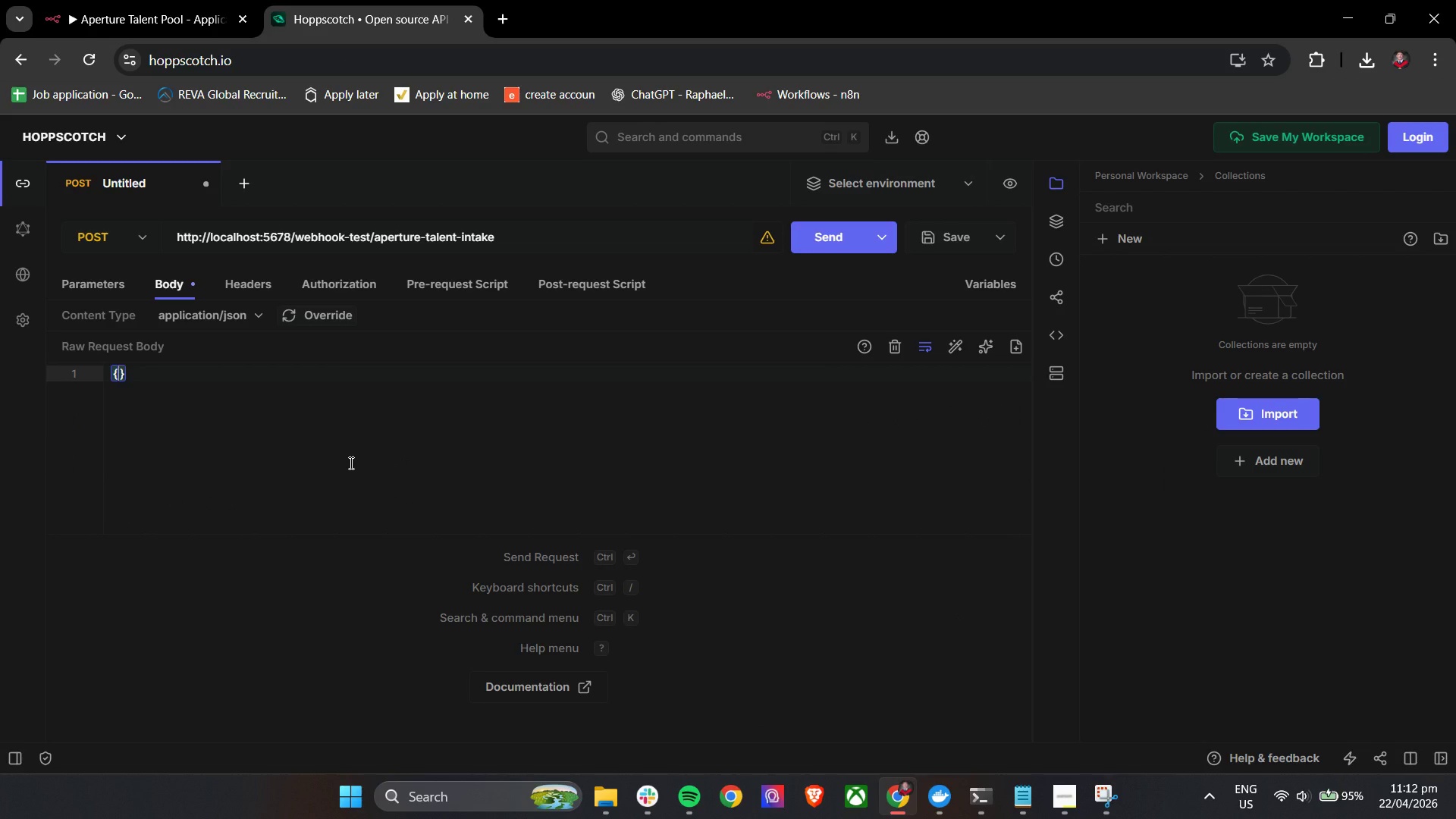 
key(Enter)
 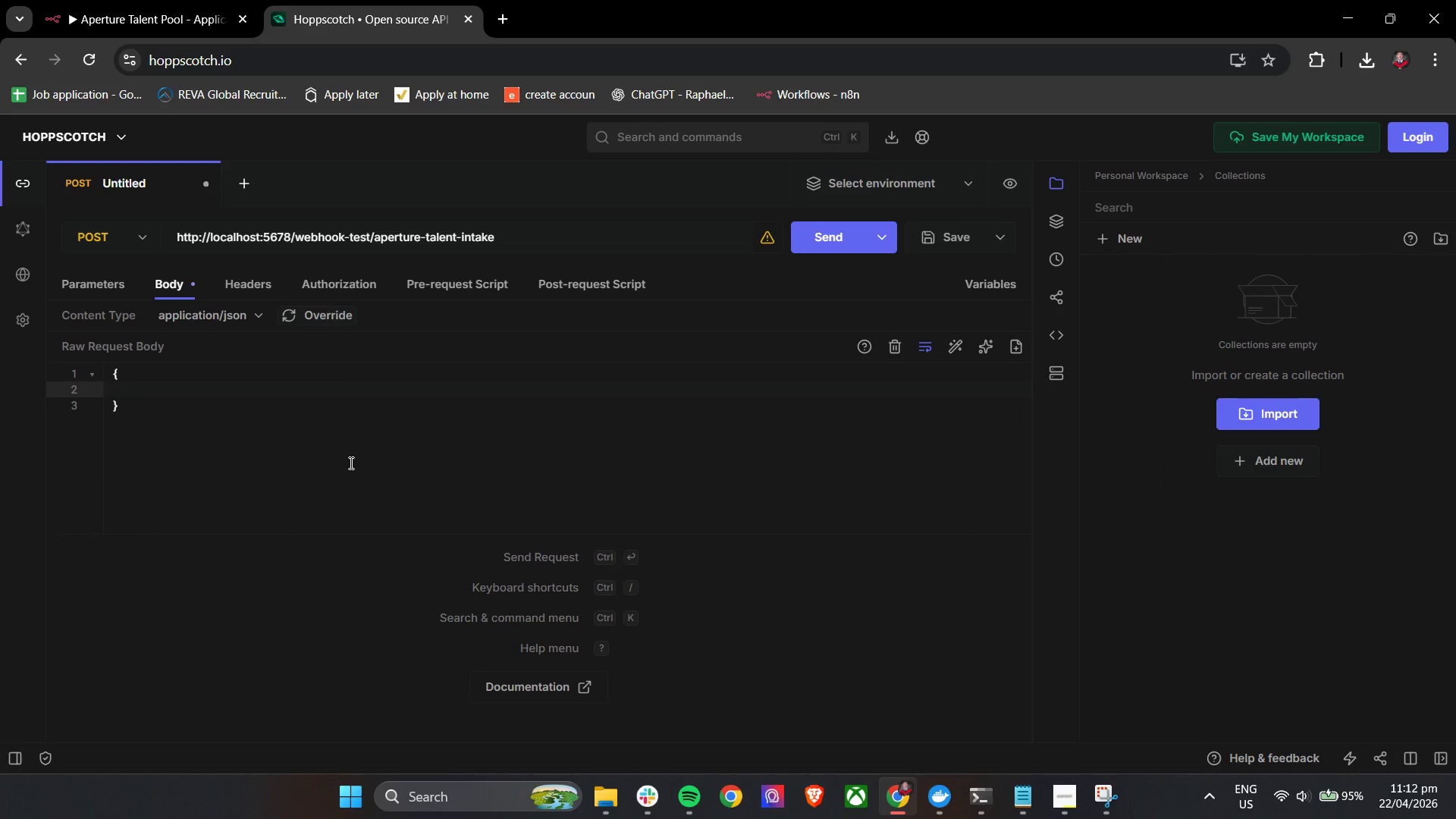 
type("name:)
key(Backspace)
 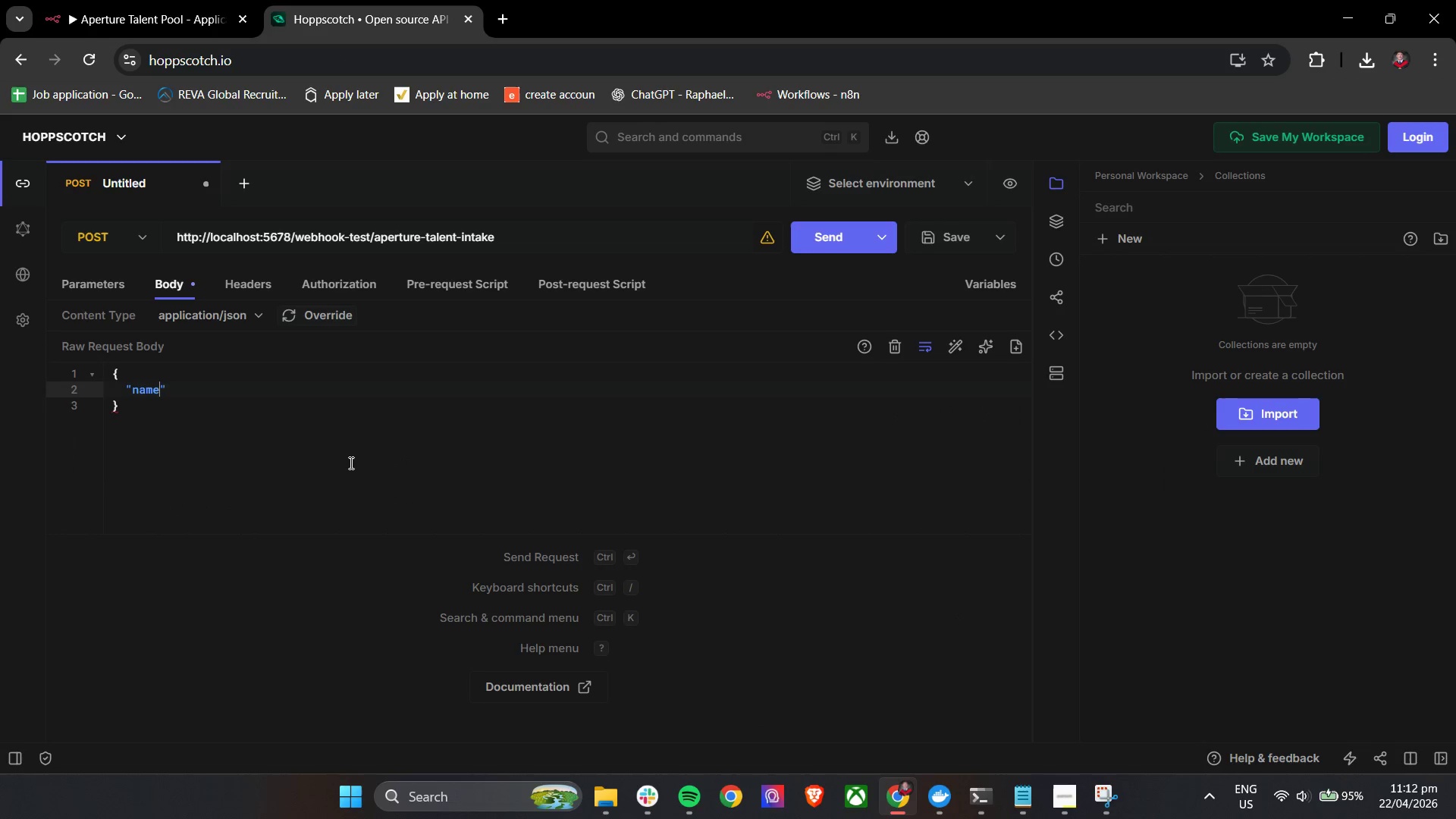 
key(ArrowRight)
 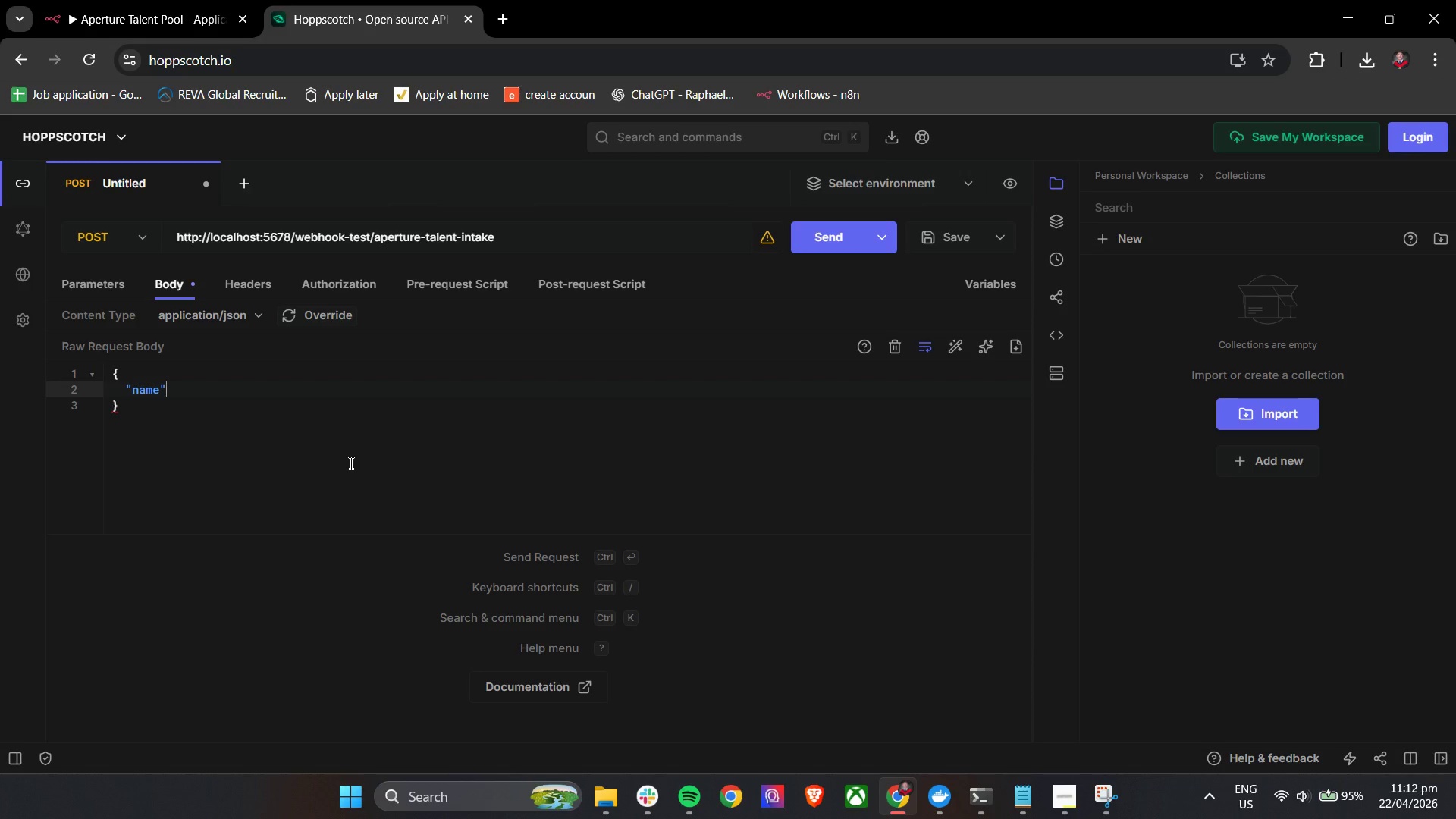 
type(: "John Carter)
 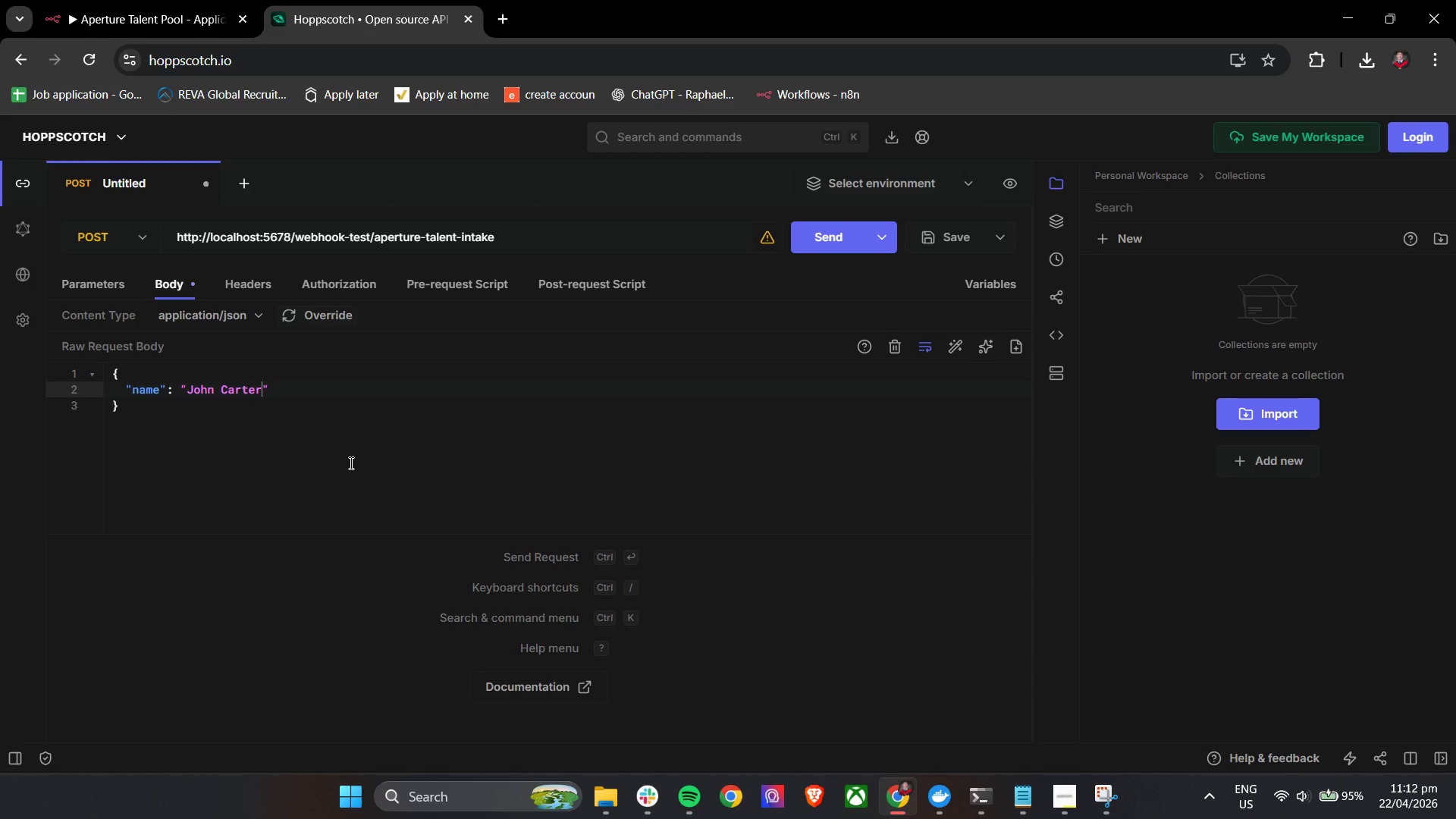 
key(ArrowRight)
 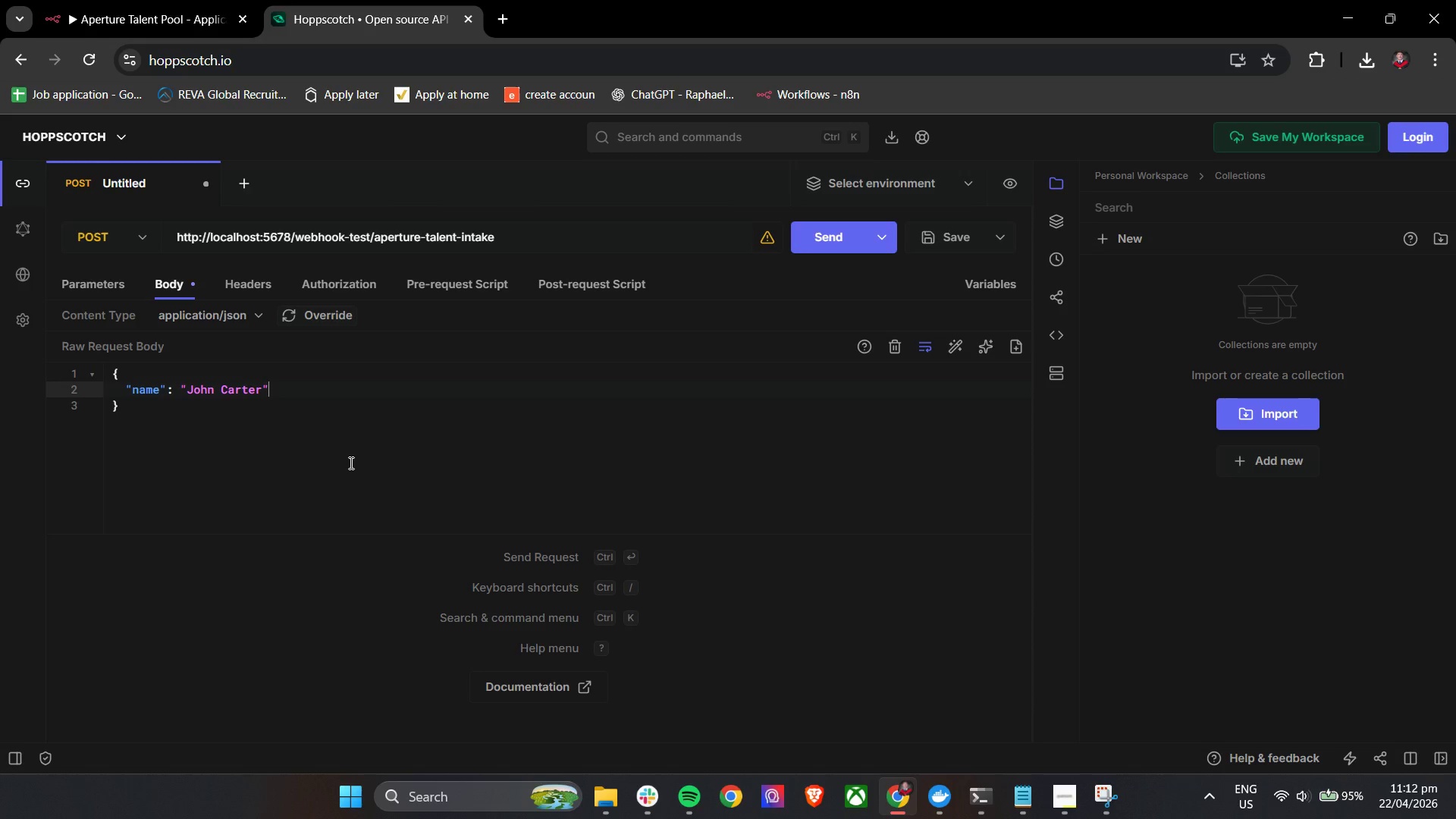 
key(Comma)
 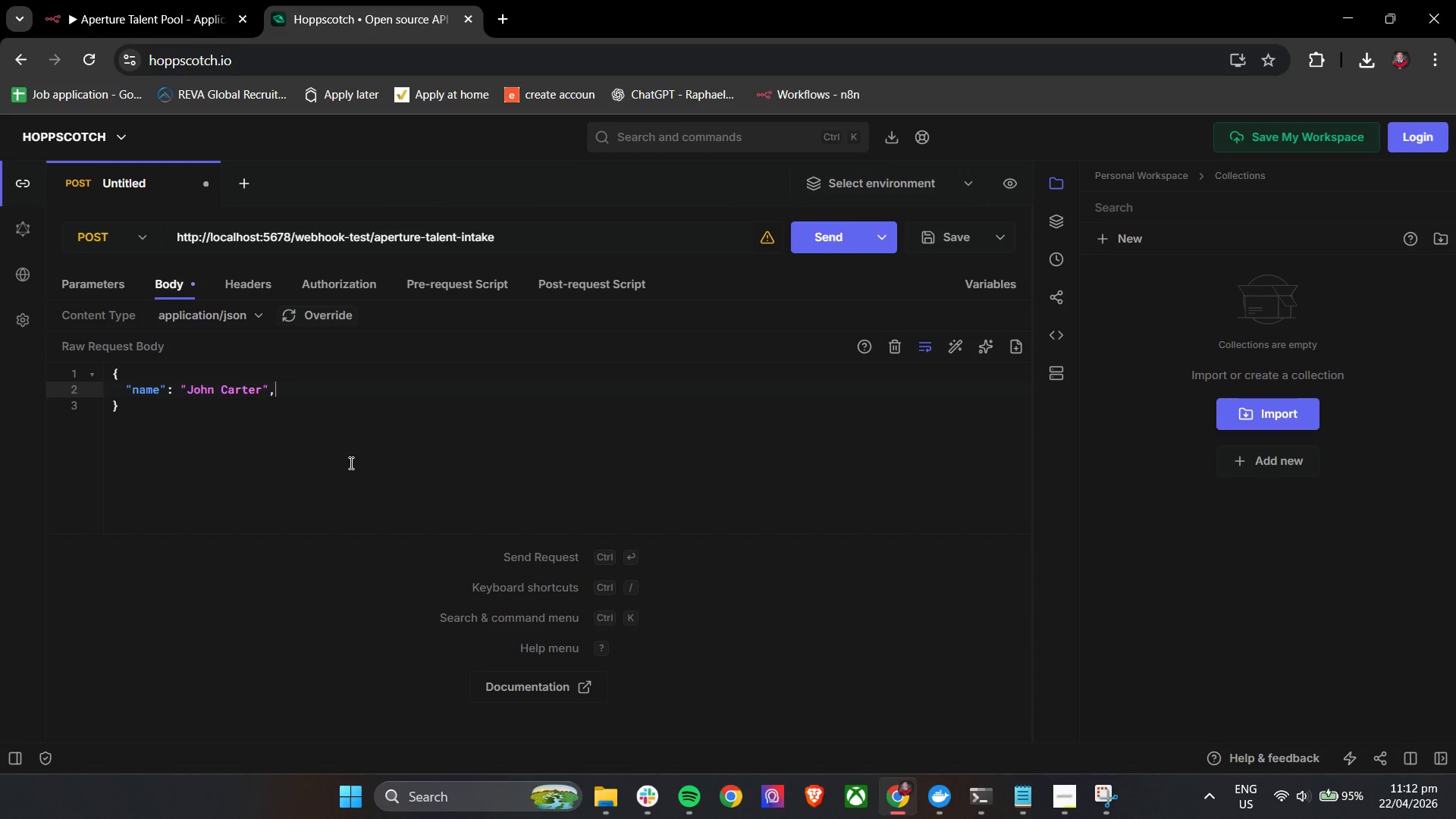 
key(Enter)
 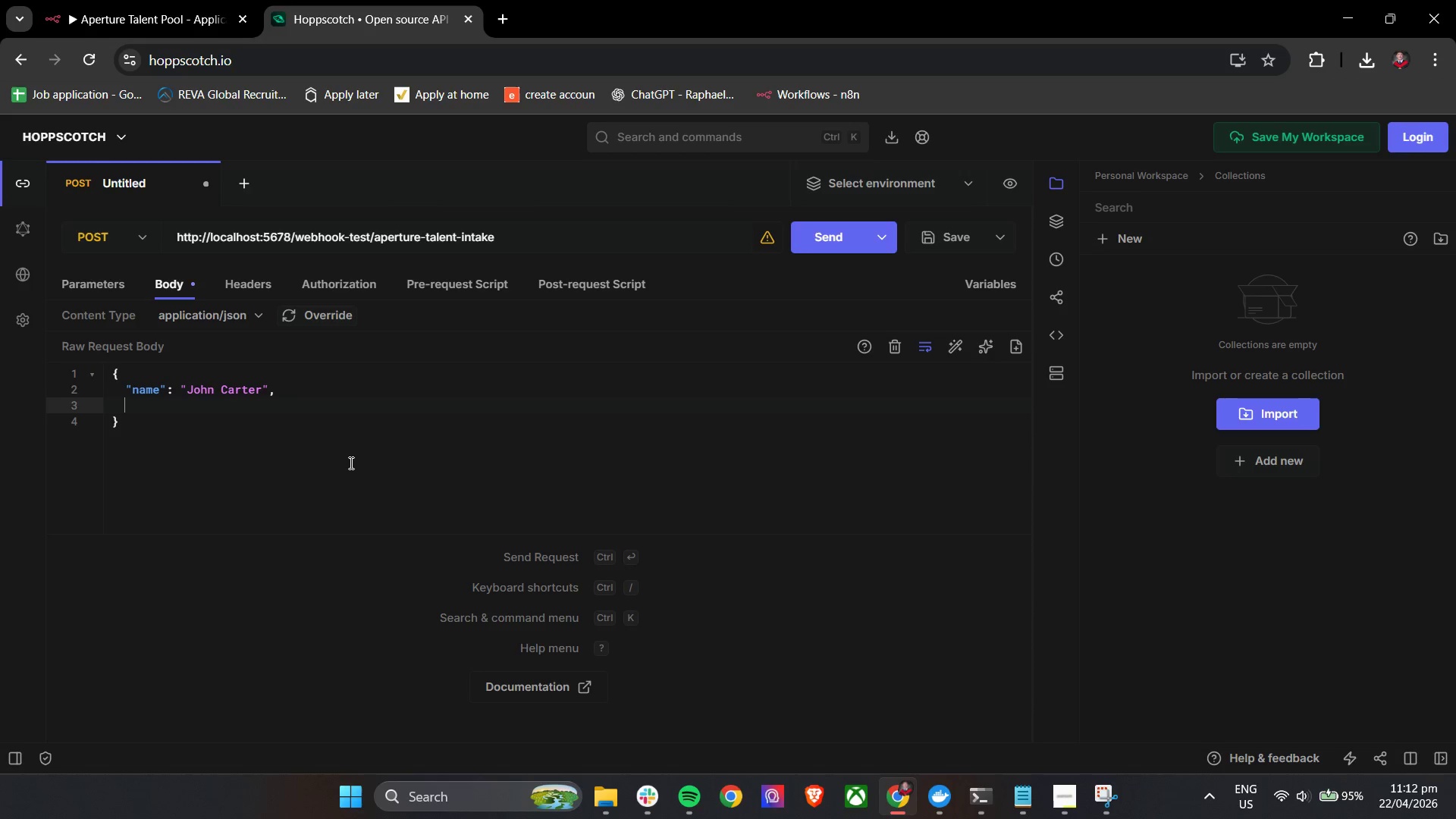 
type(email)
key(Backspace)
key(Backspace)
key(Backspace)
key(Backspace)
key(Backspace)
type("email)
 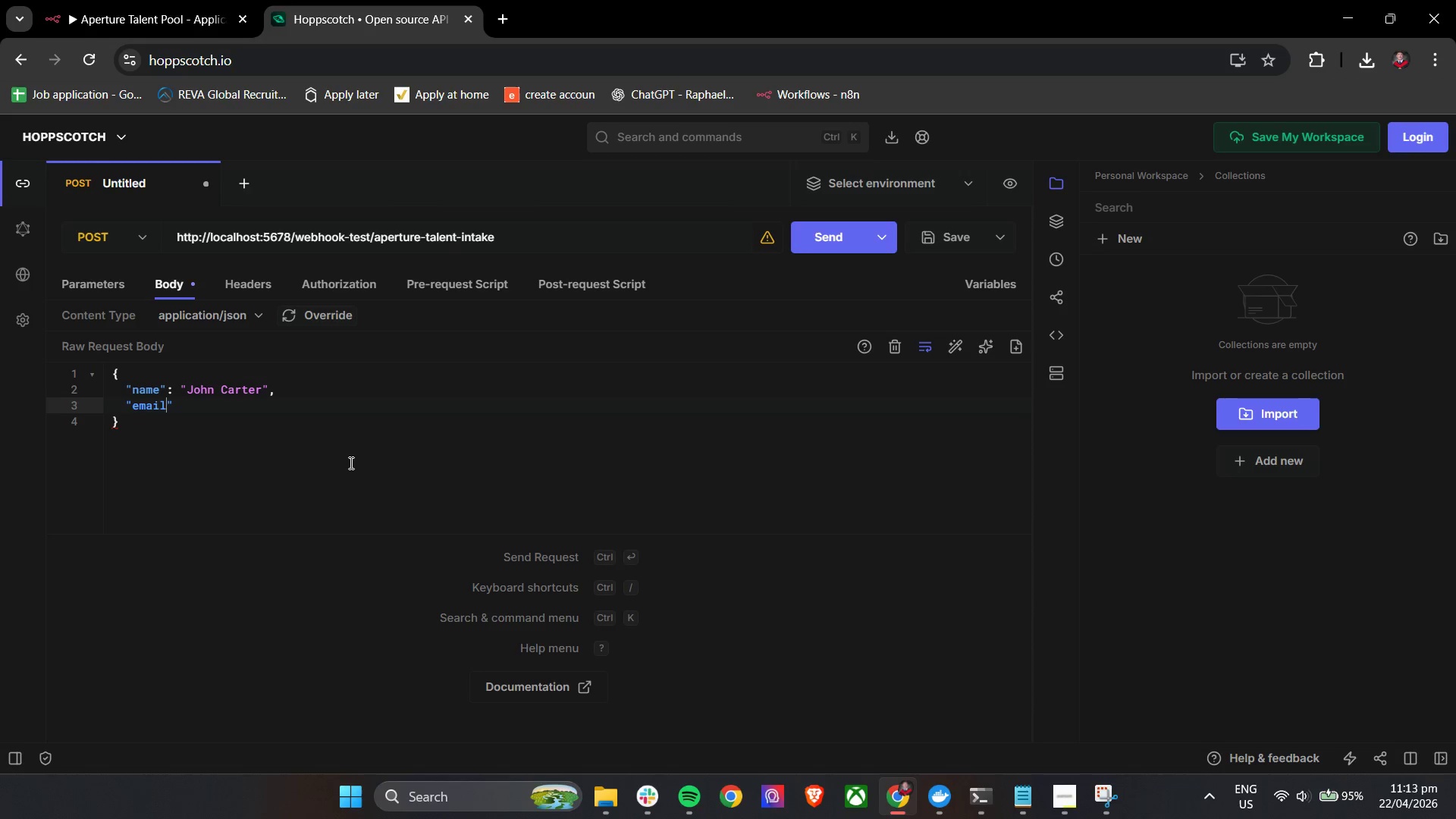 
key(ArrowRight)
 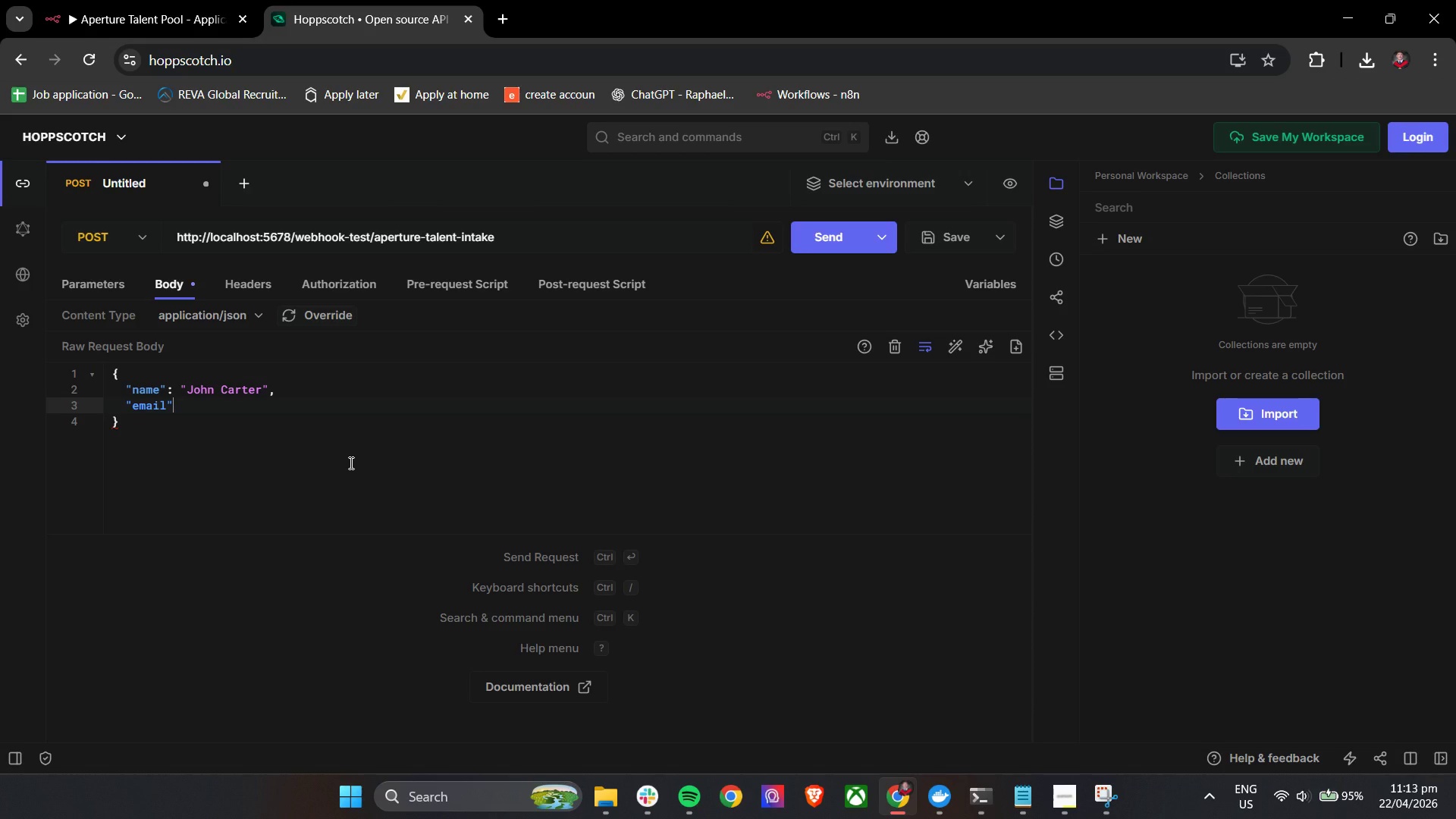 
type(: "john@example.com)
 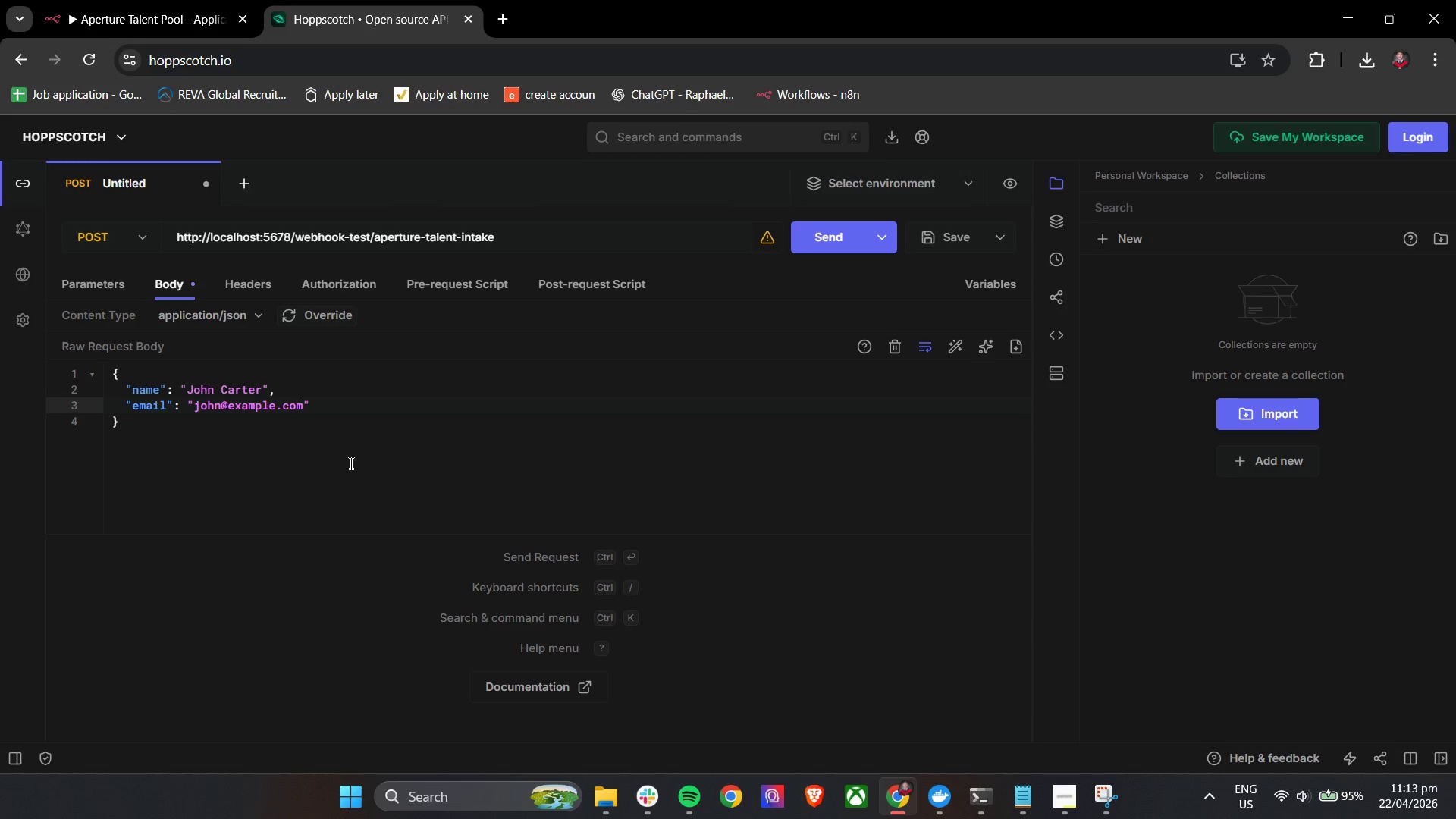 
key(ArrowRight)
 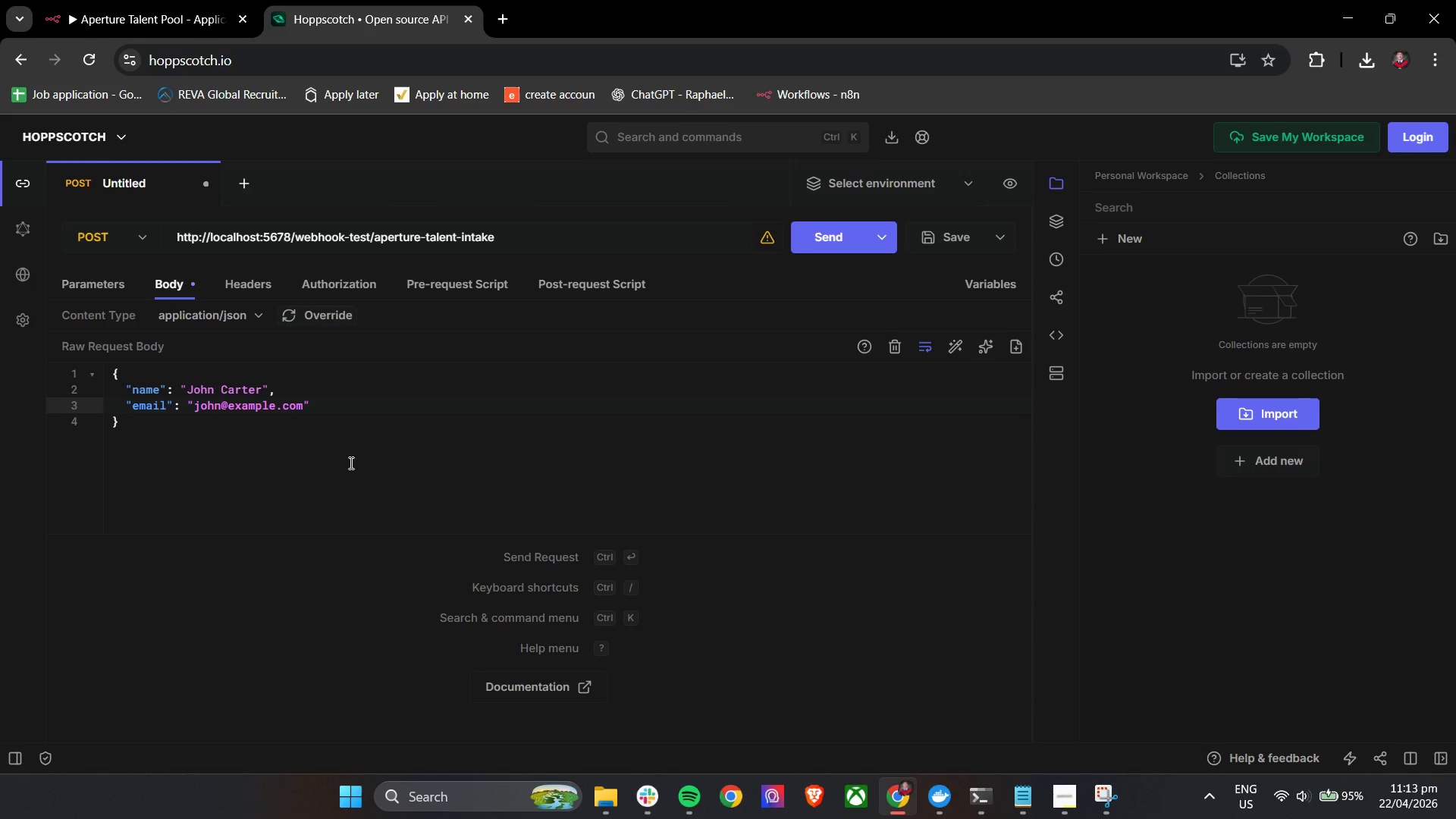 
key(Comma)
 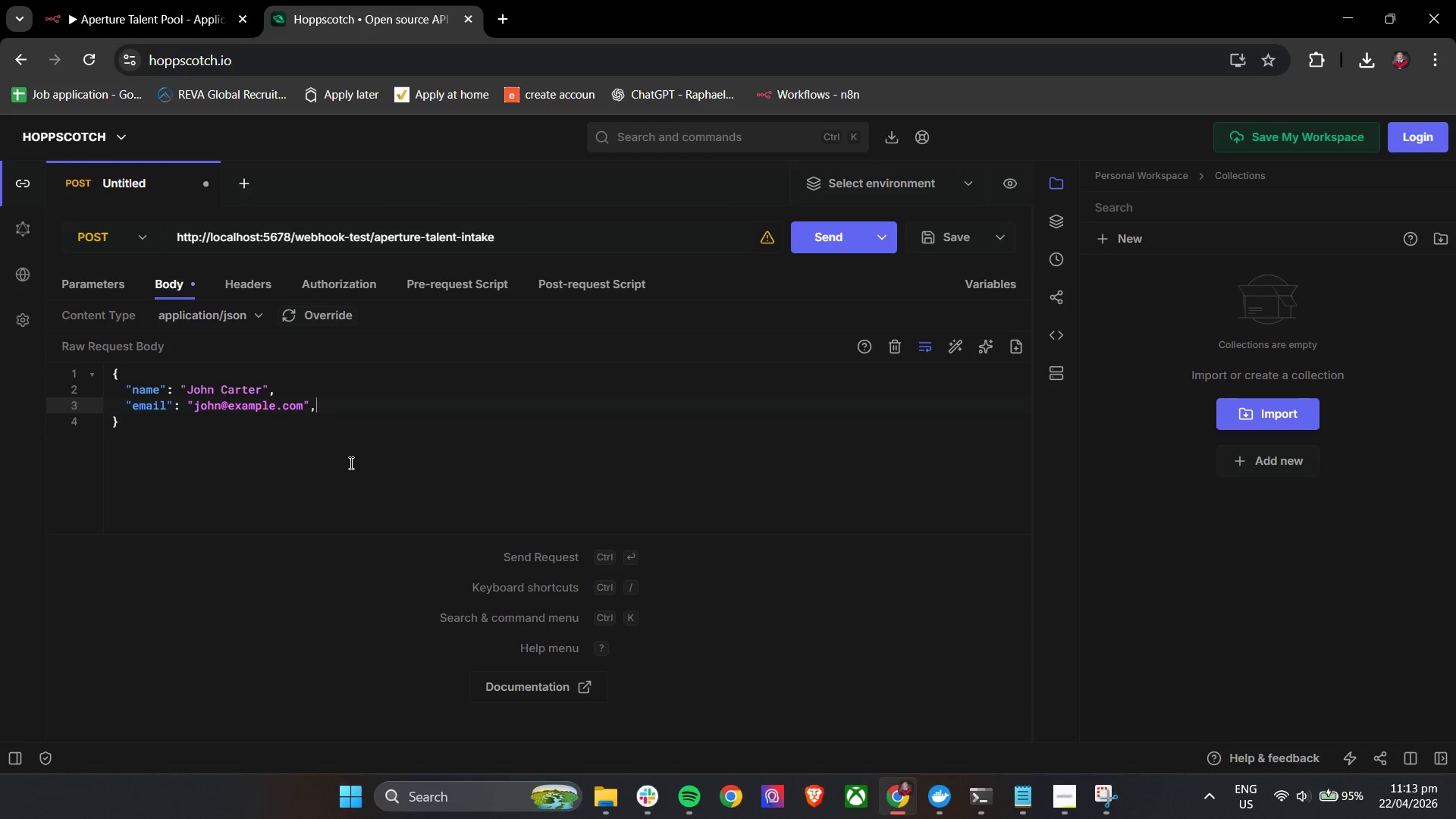 
key(Enter)
 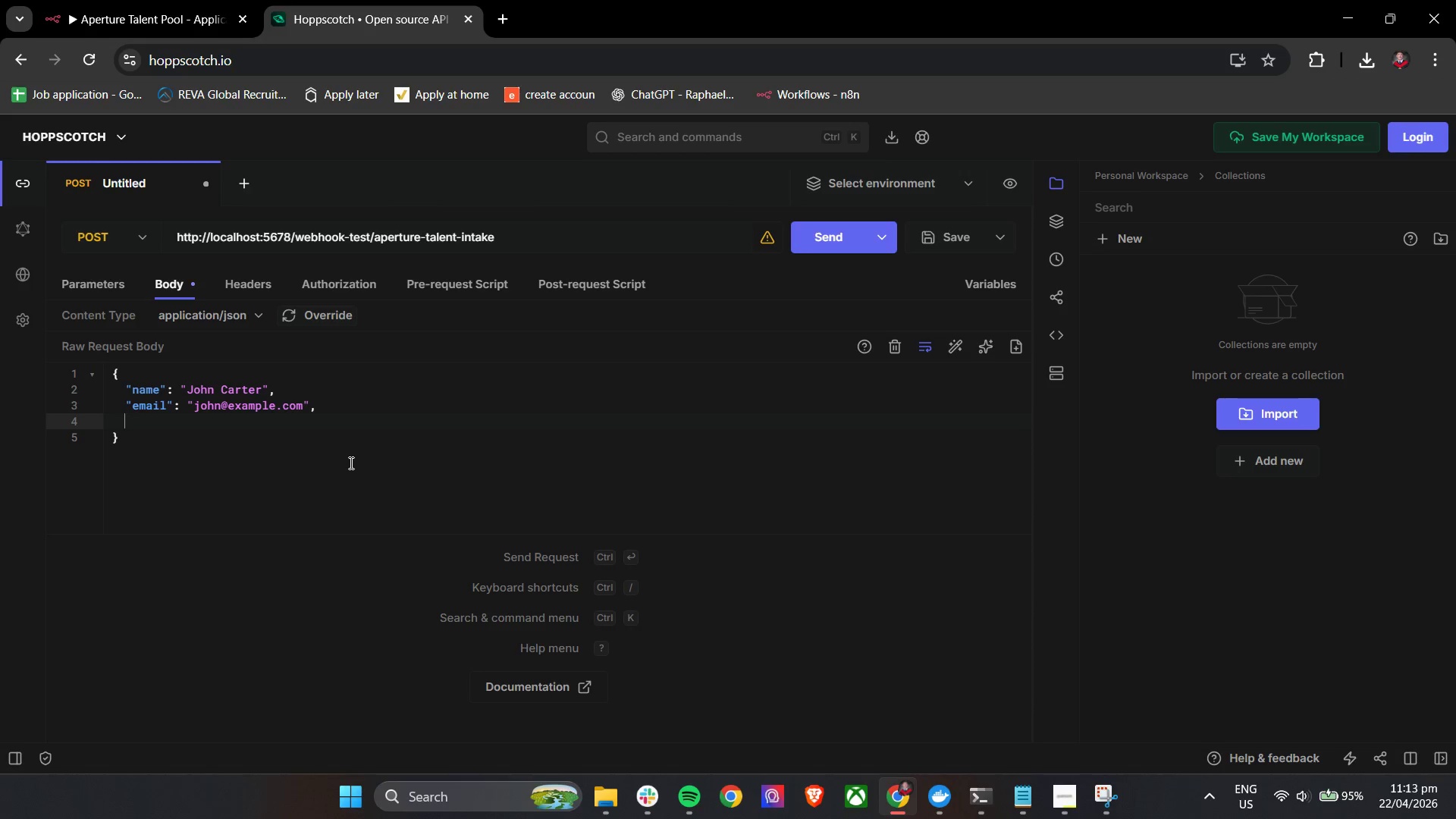 
type(@)
key(Backspace)
type("niche)
 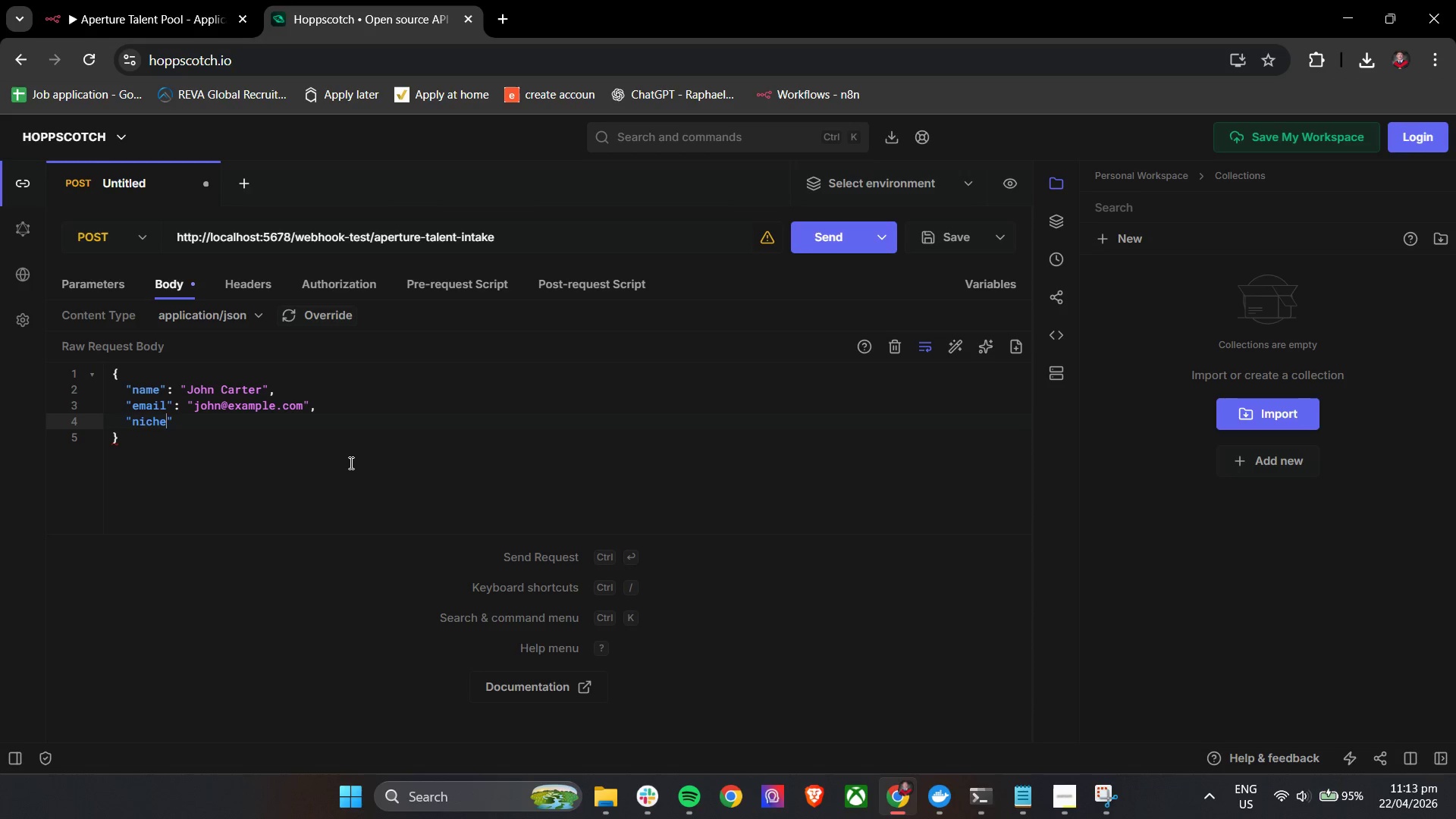 
key(ArrowRight)
 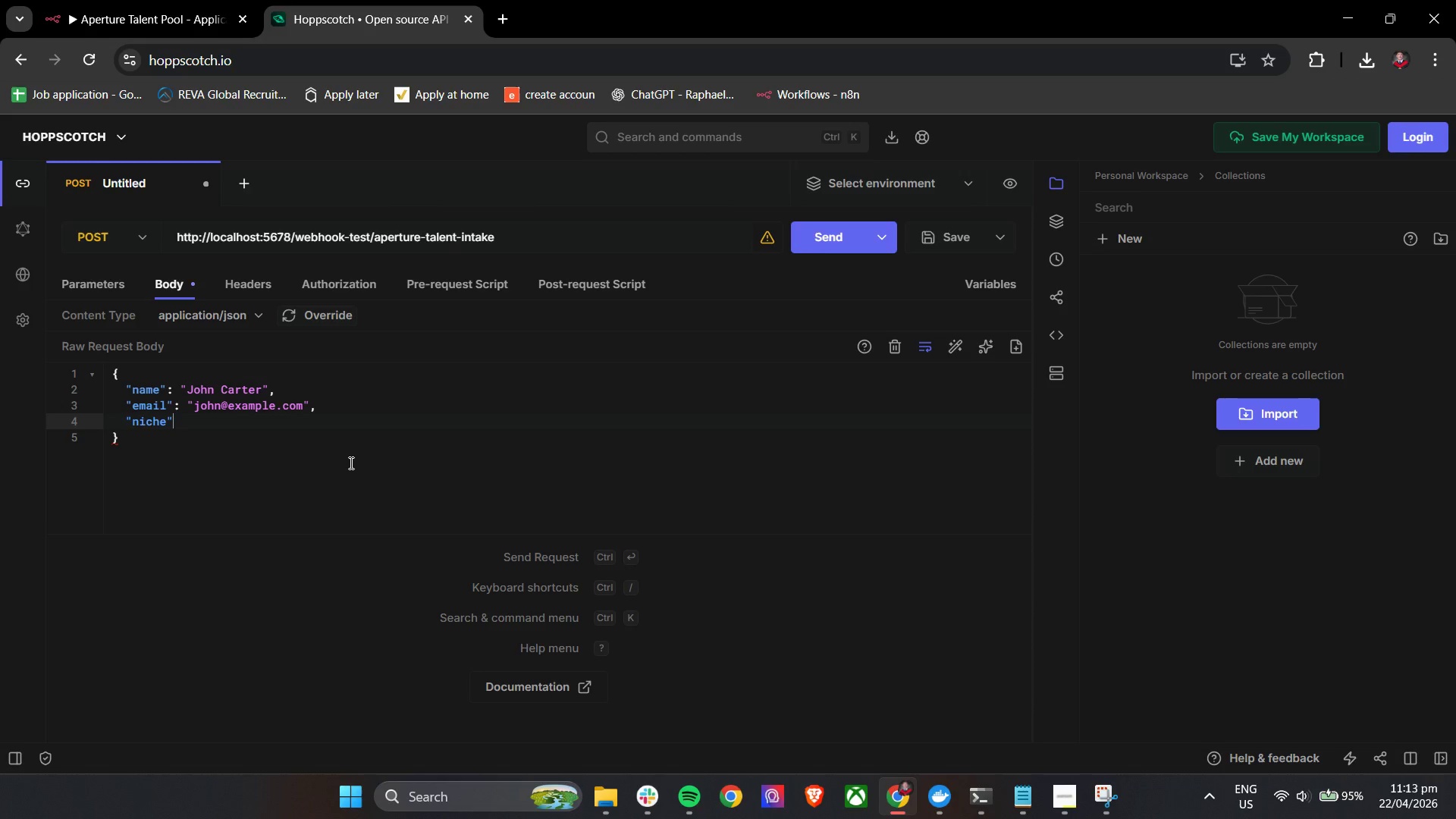 
type(: "Drone)
 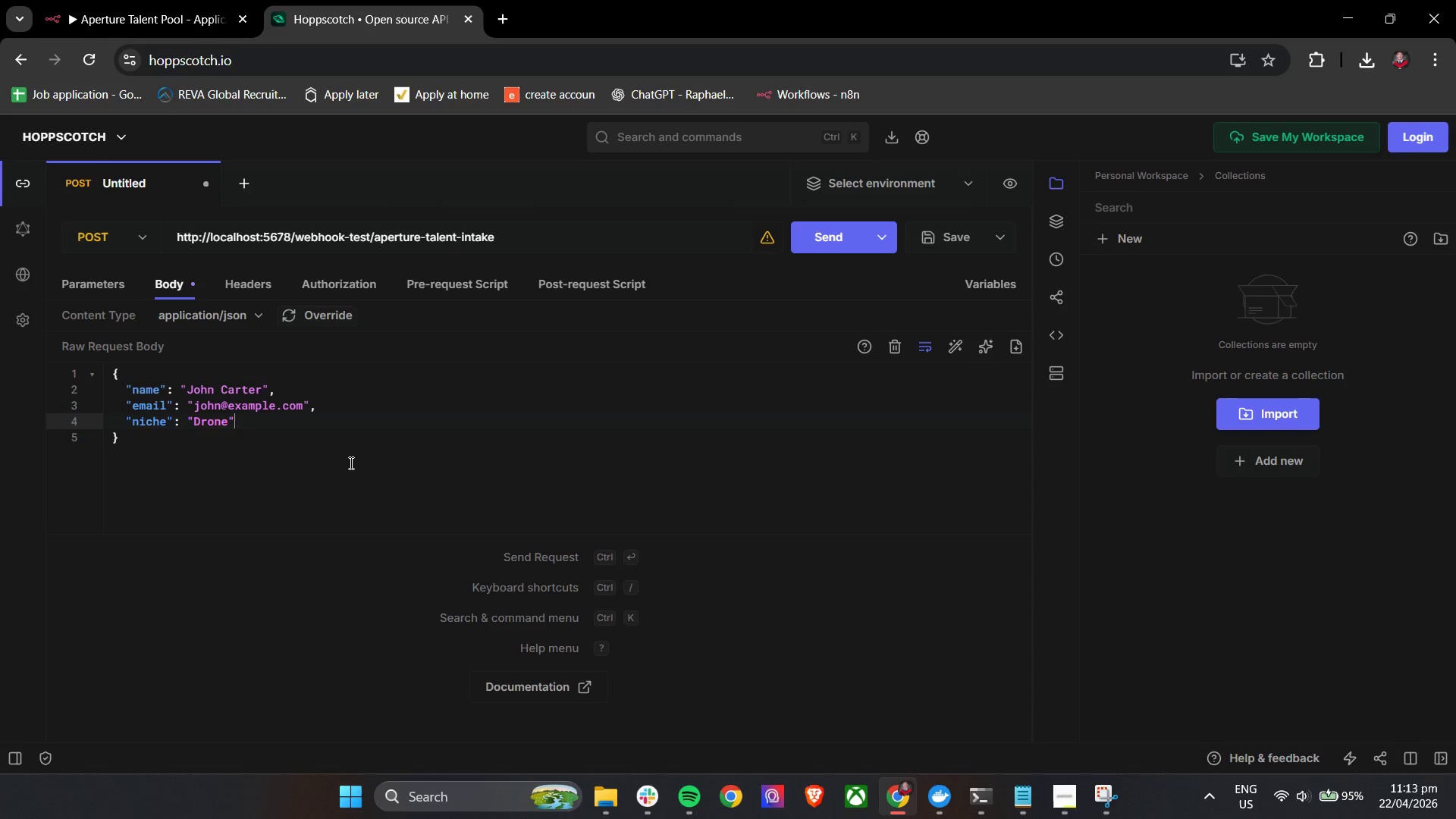 
 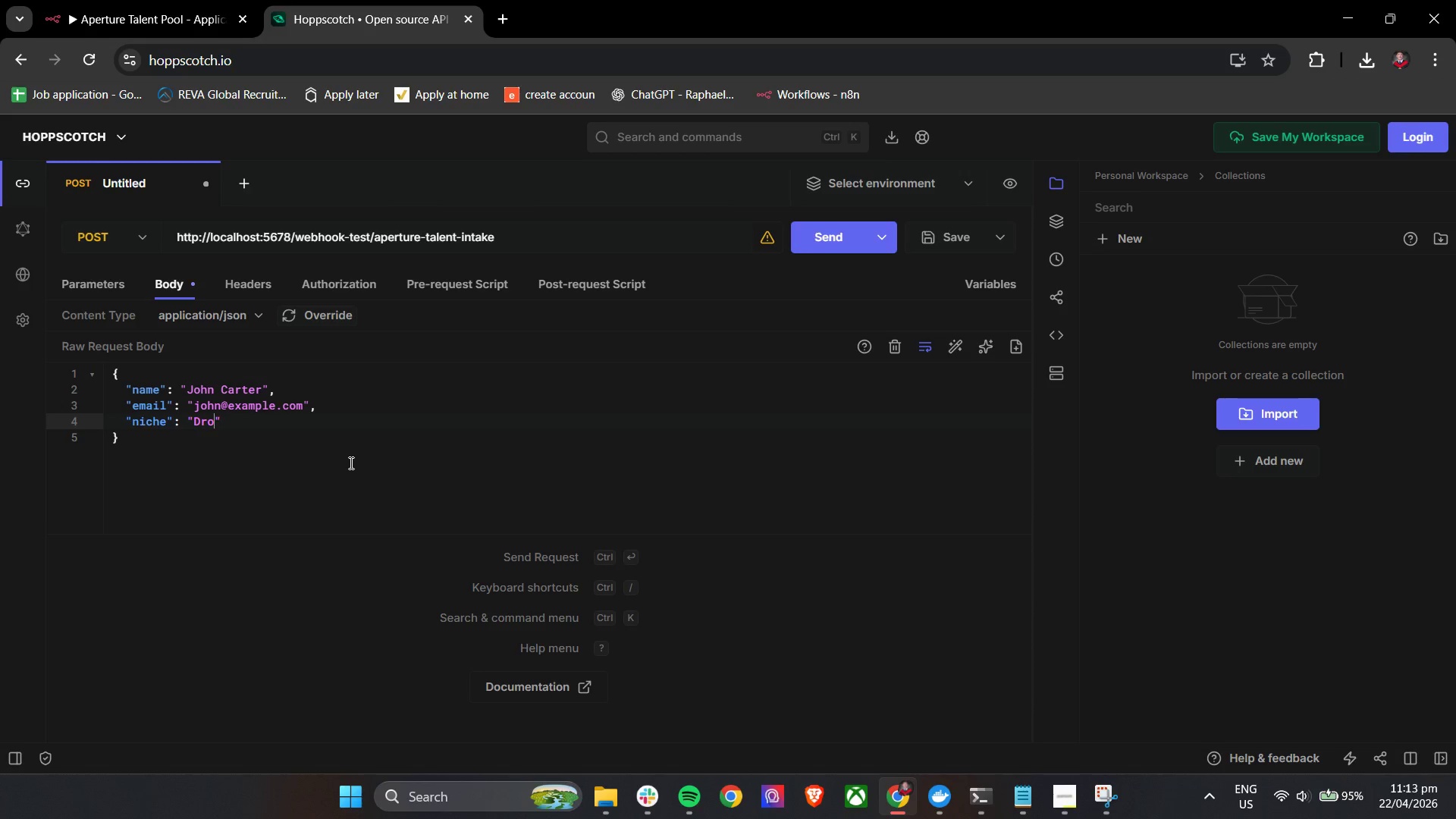 
key(ArrowRight)
 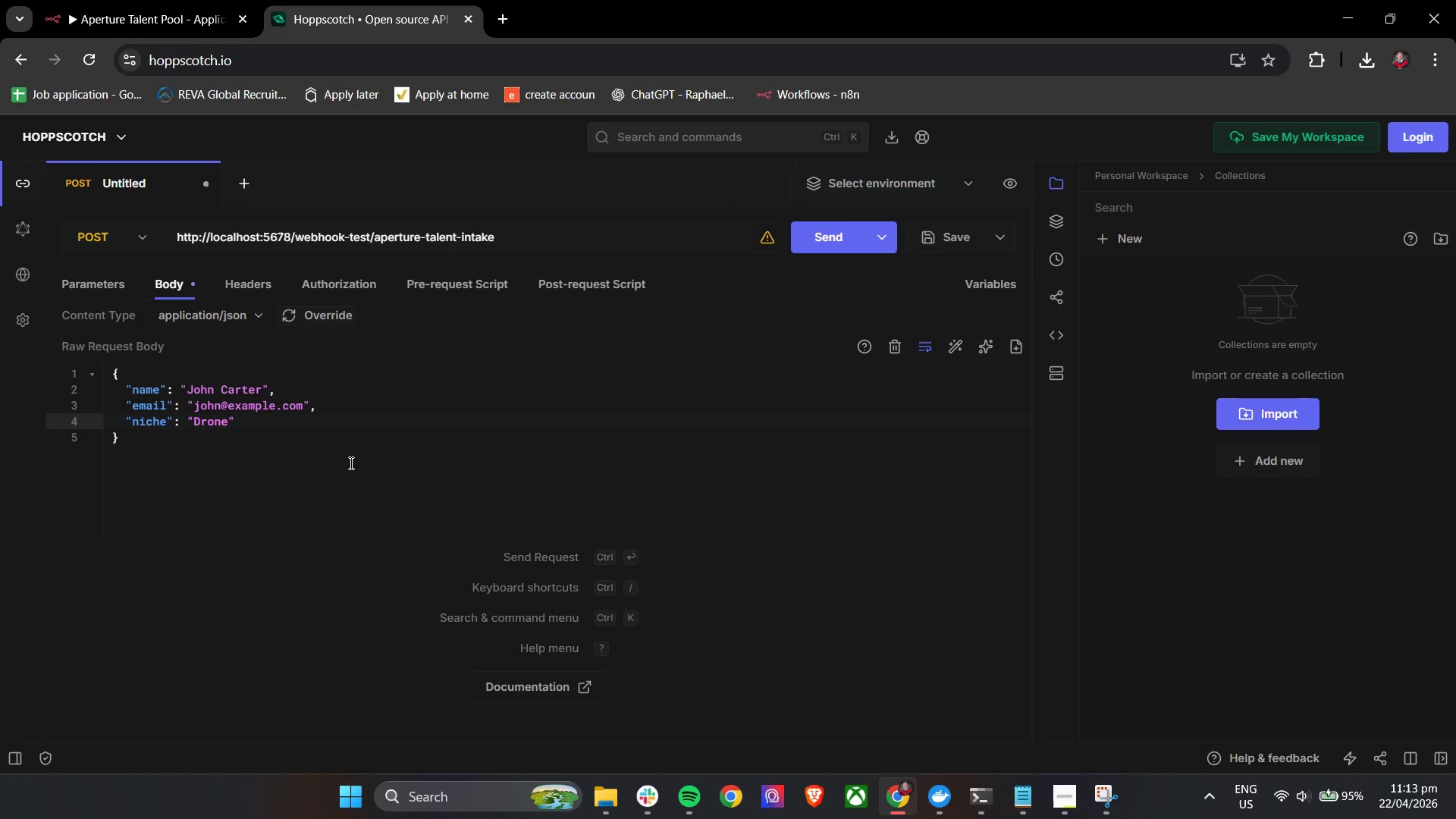 
key(Comma)
 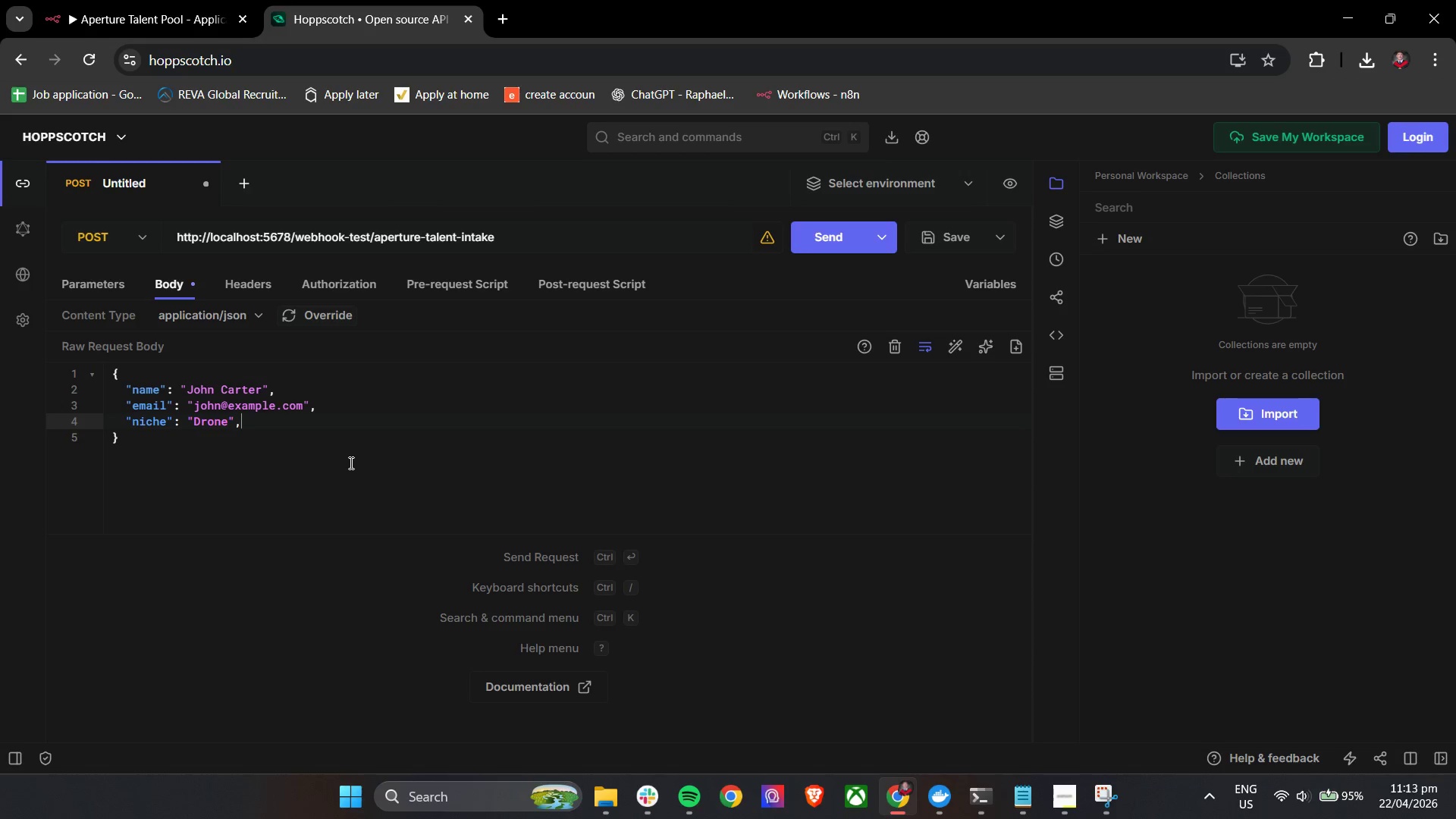 
key(Enter)
 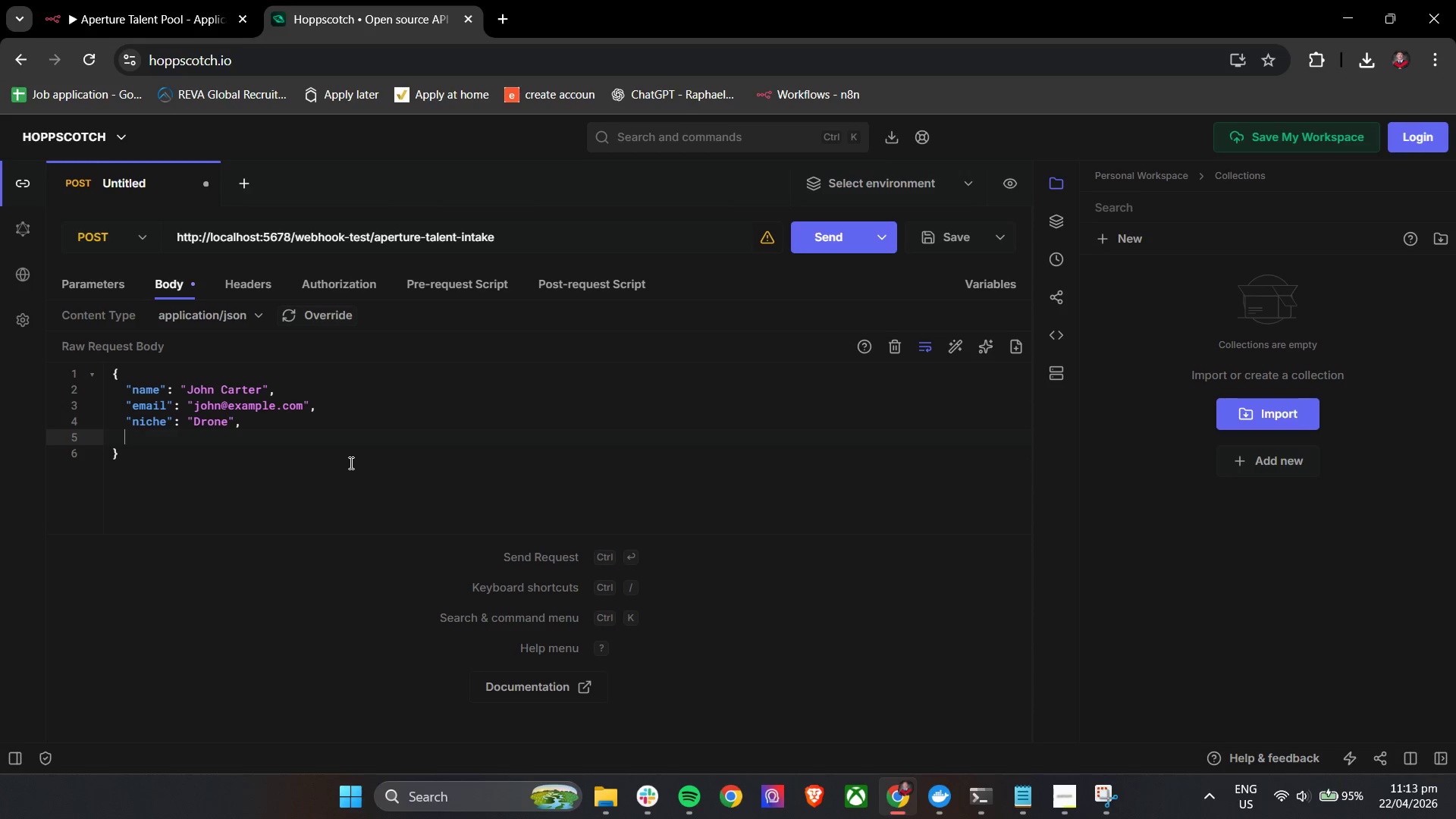 
type("portfolio)
 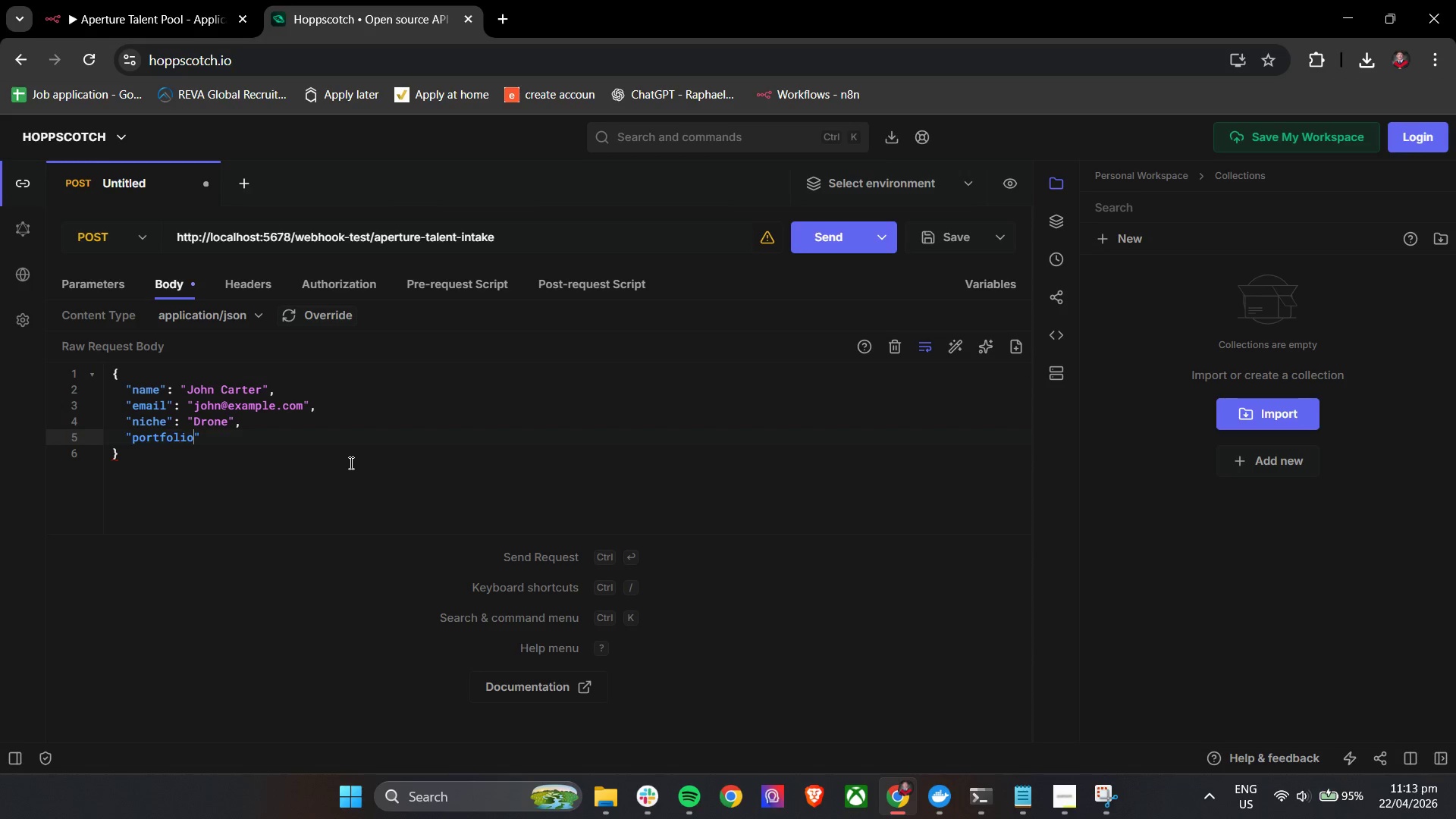 
key(ArrowRight)
 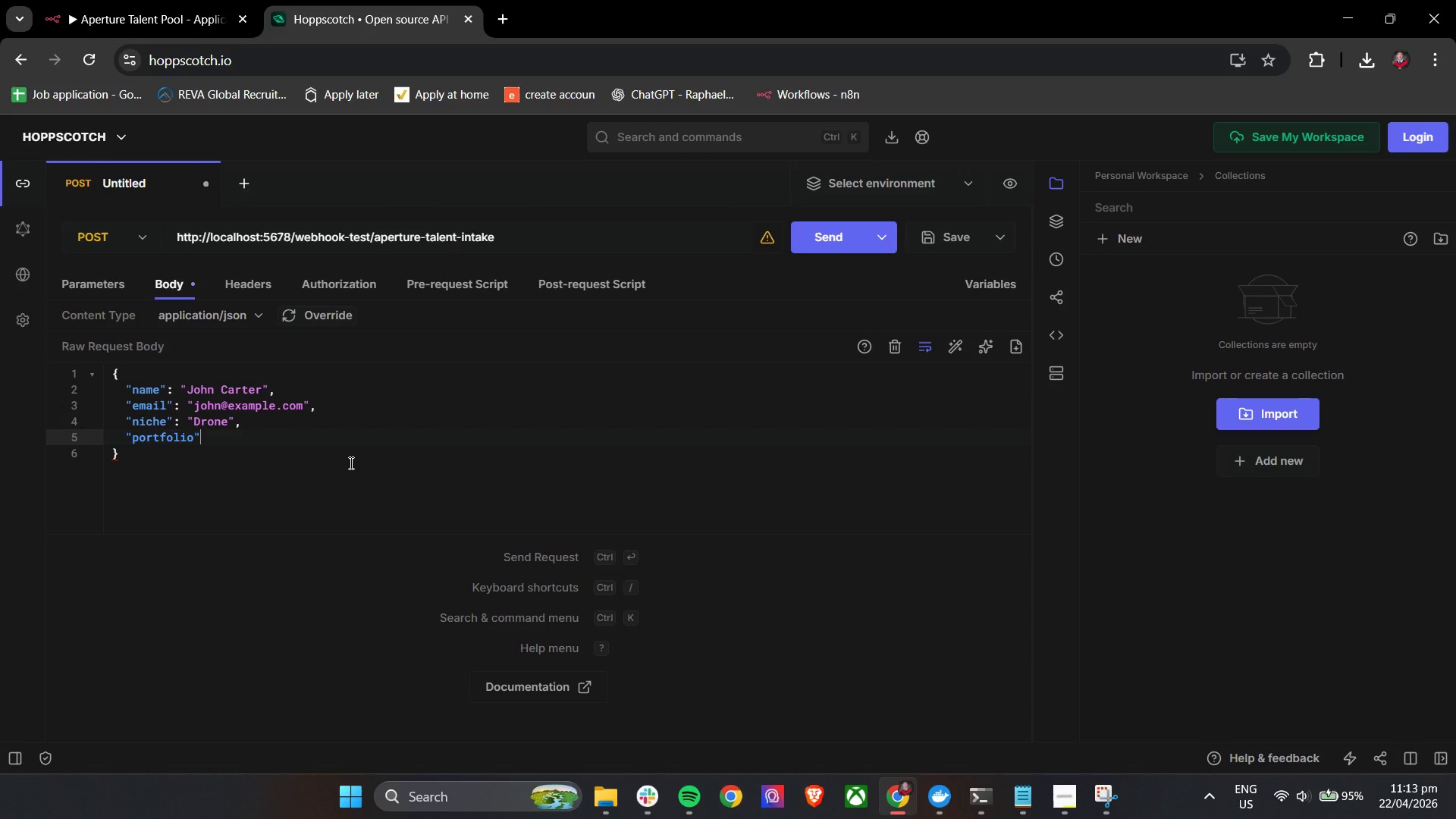 
type(: "https://portfolio/)
key(Backspace)
type(.com/jphn)
key(Backspace)
key(Backspace)
key(Backspace)
type(ohn)
 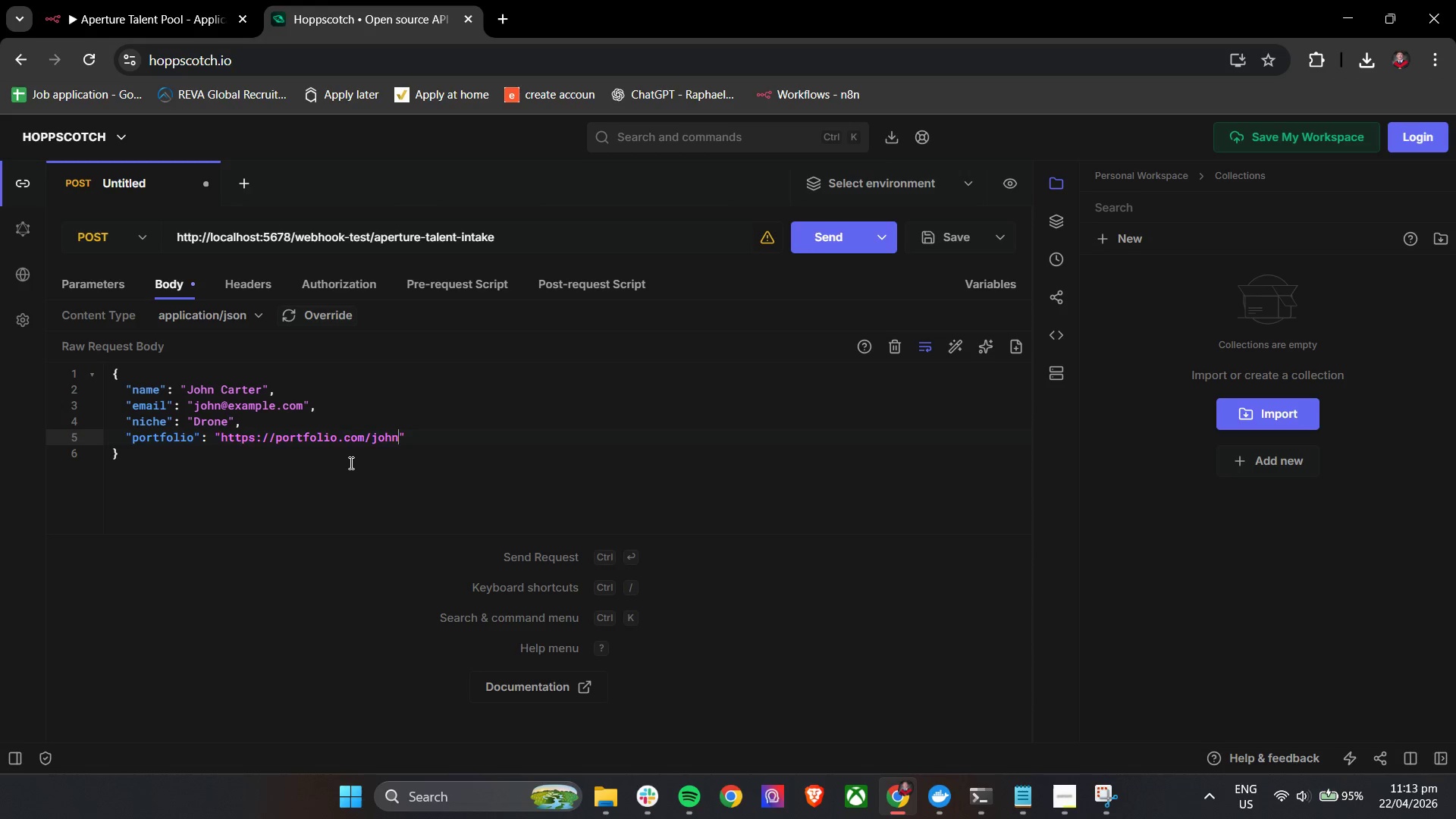 
key(ArrowRight)
 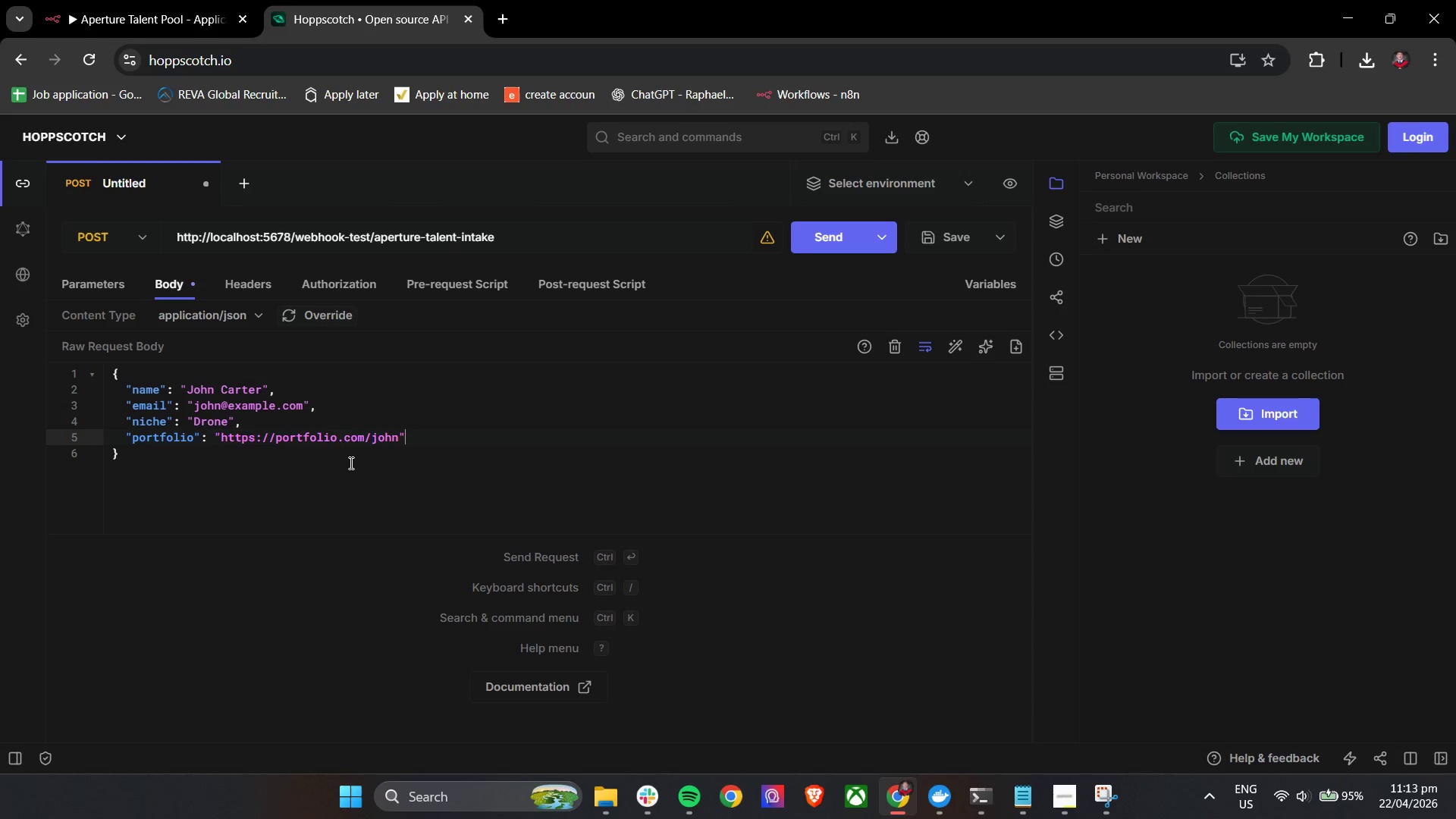 
key(Comma)
 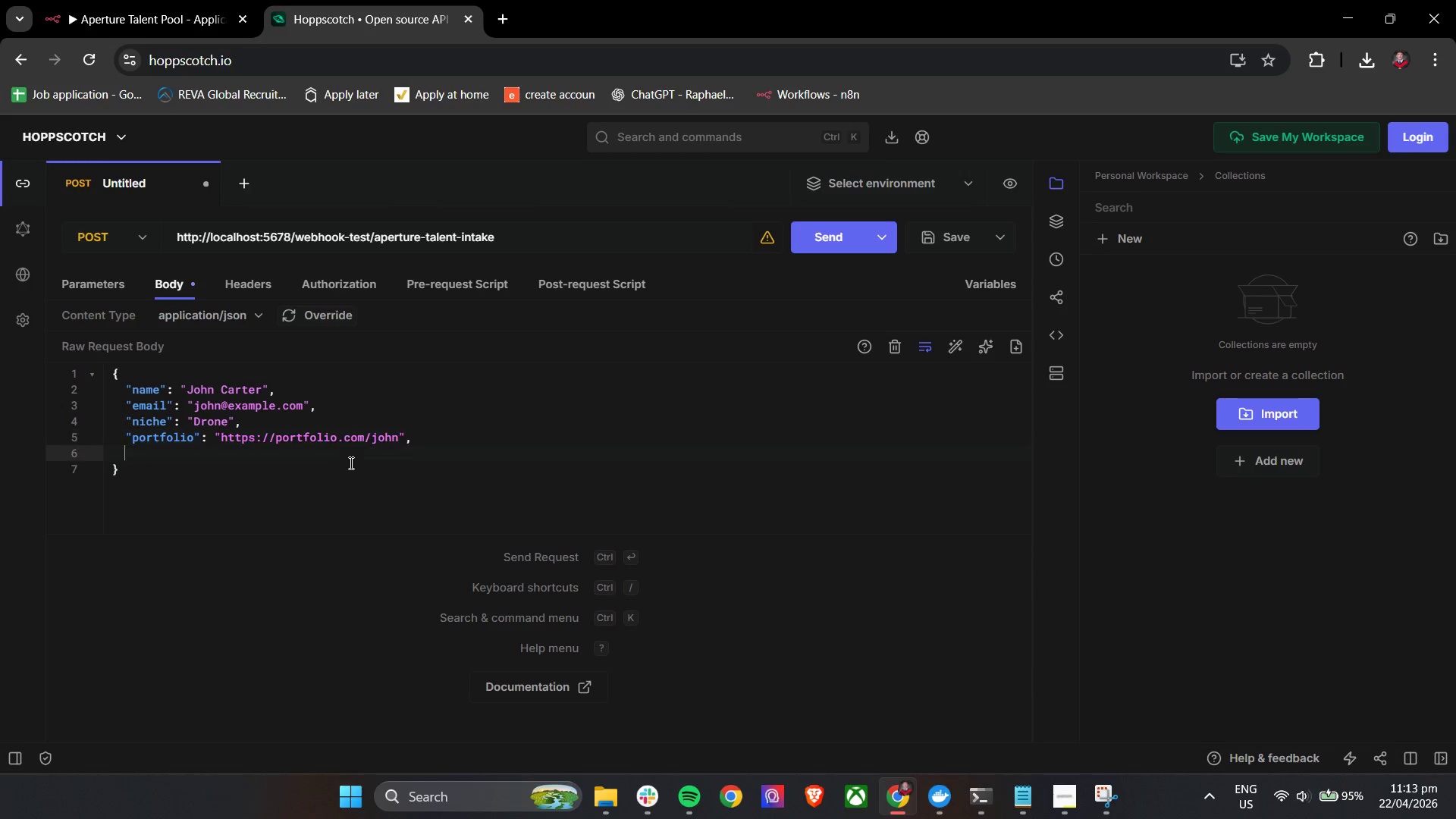 
key(Enter)
 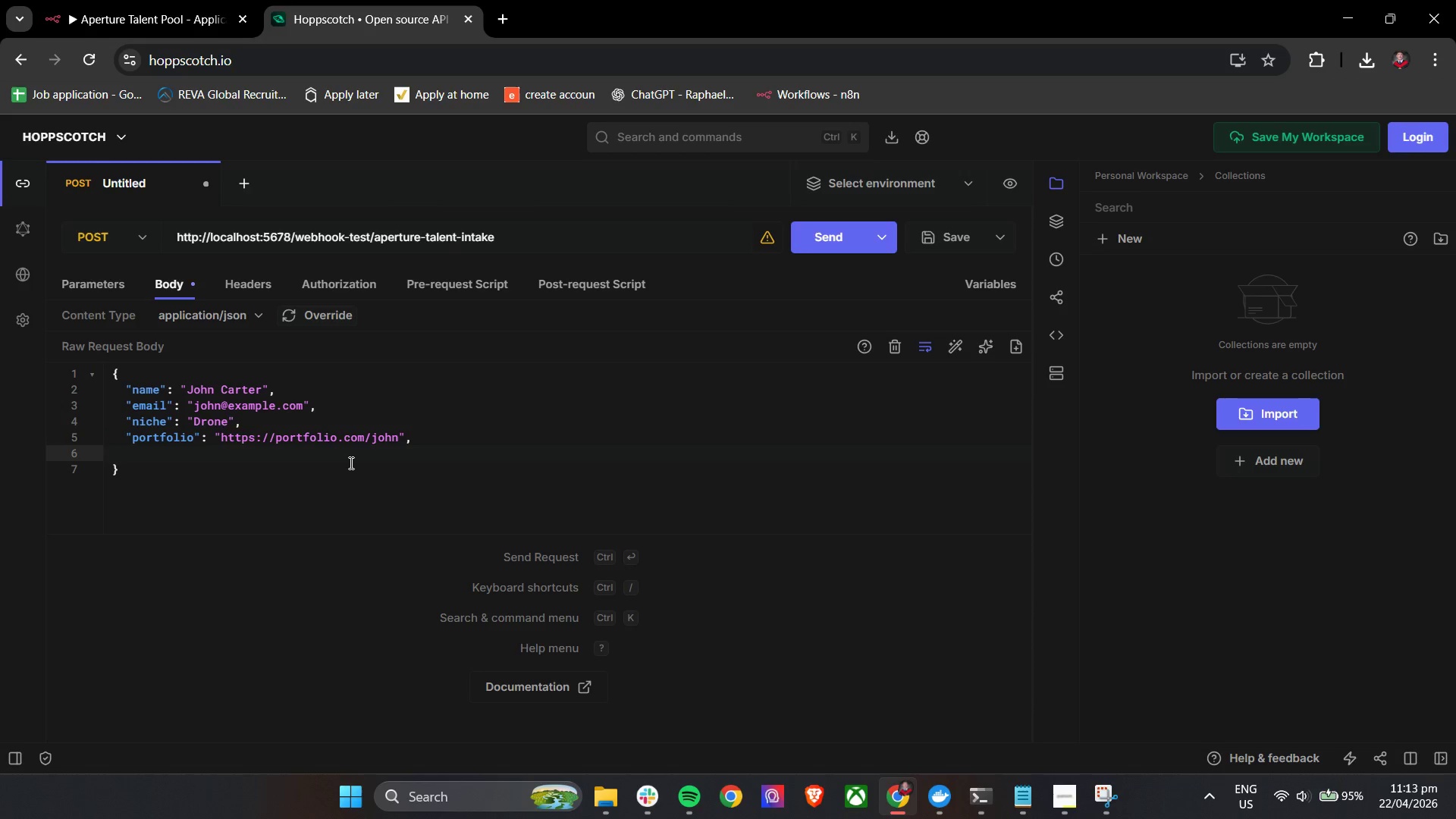 
type(:)
key(Backspace)
type("gra)
key(Backspace)
key(Backspace)
type(ar)
 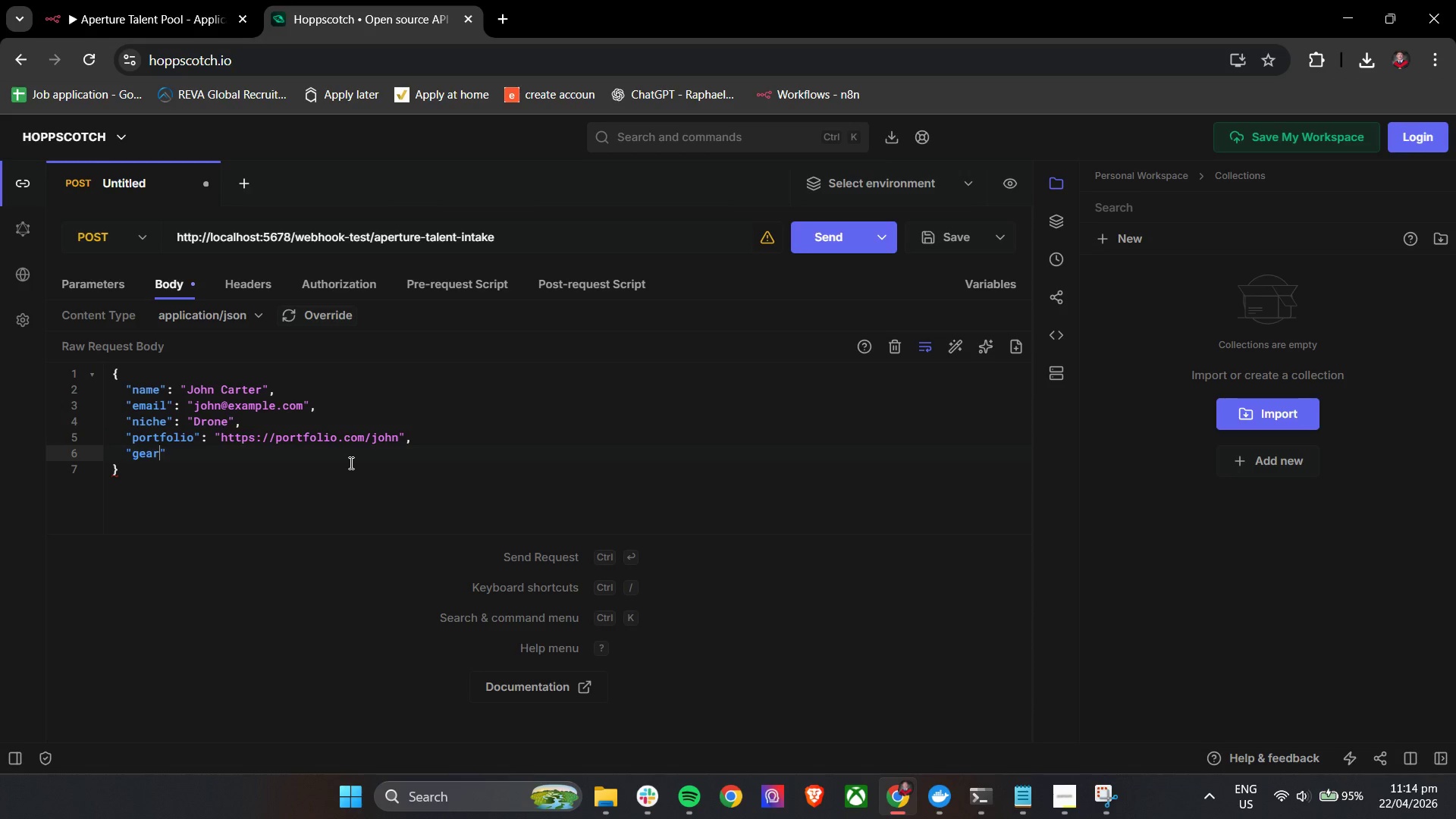 
 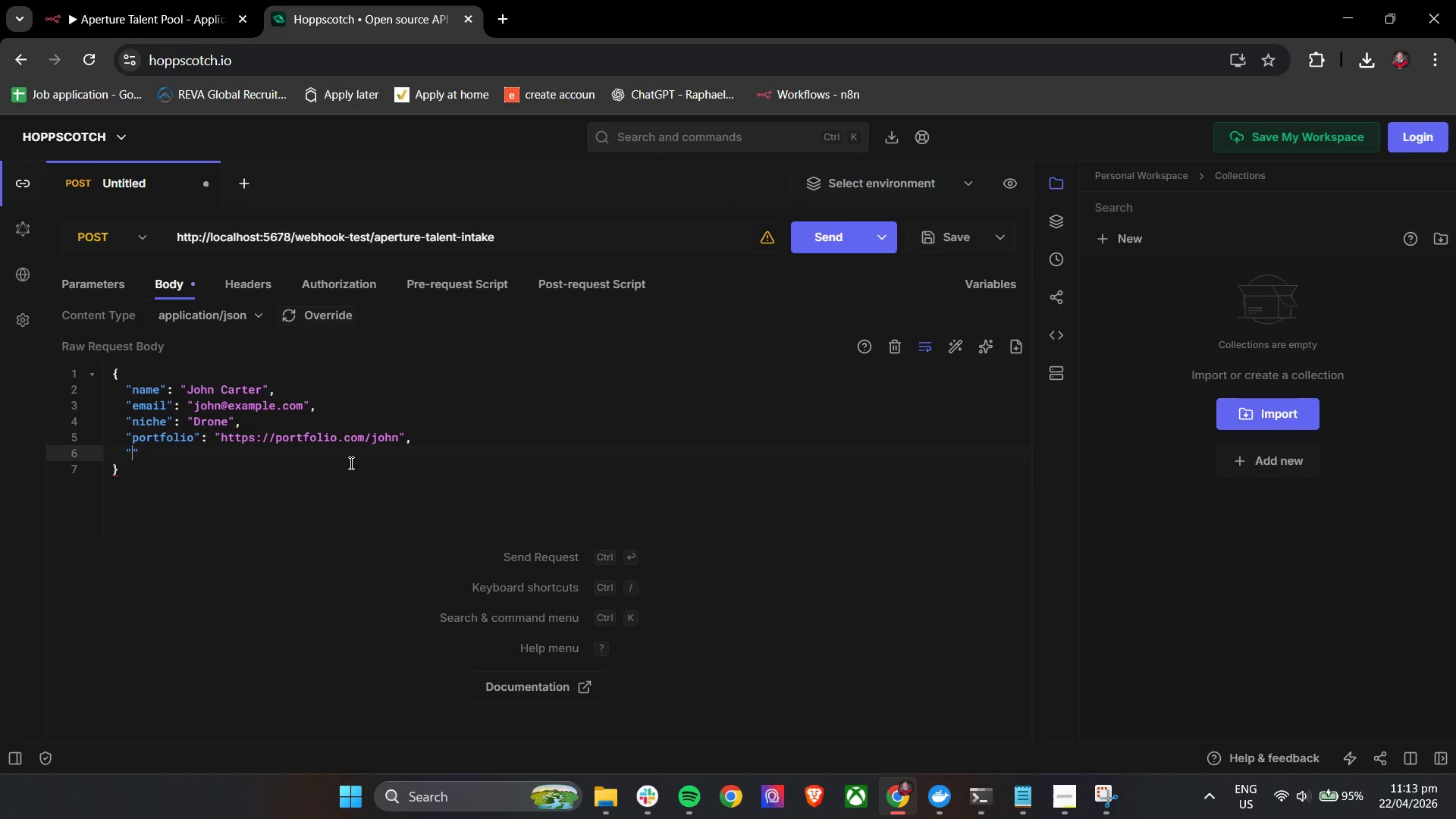 
hold_key(key=E, duration=0.34)
 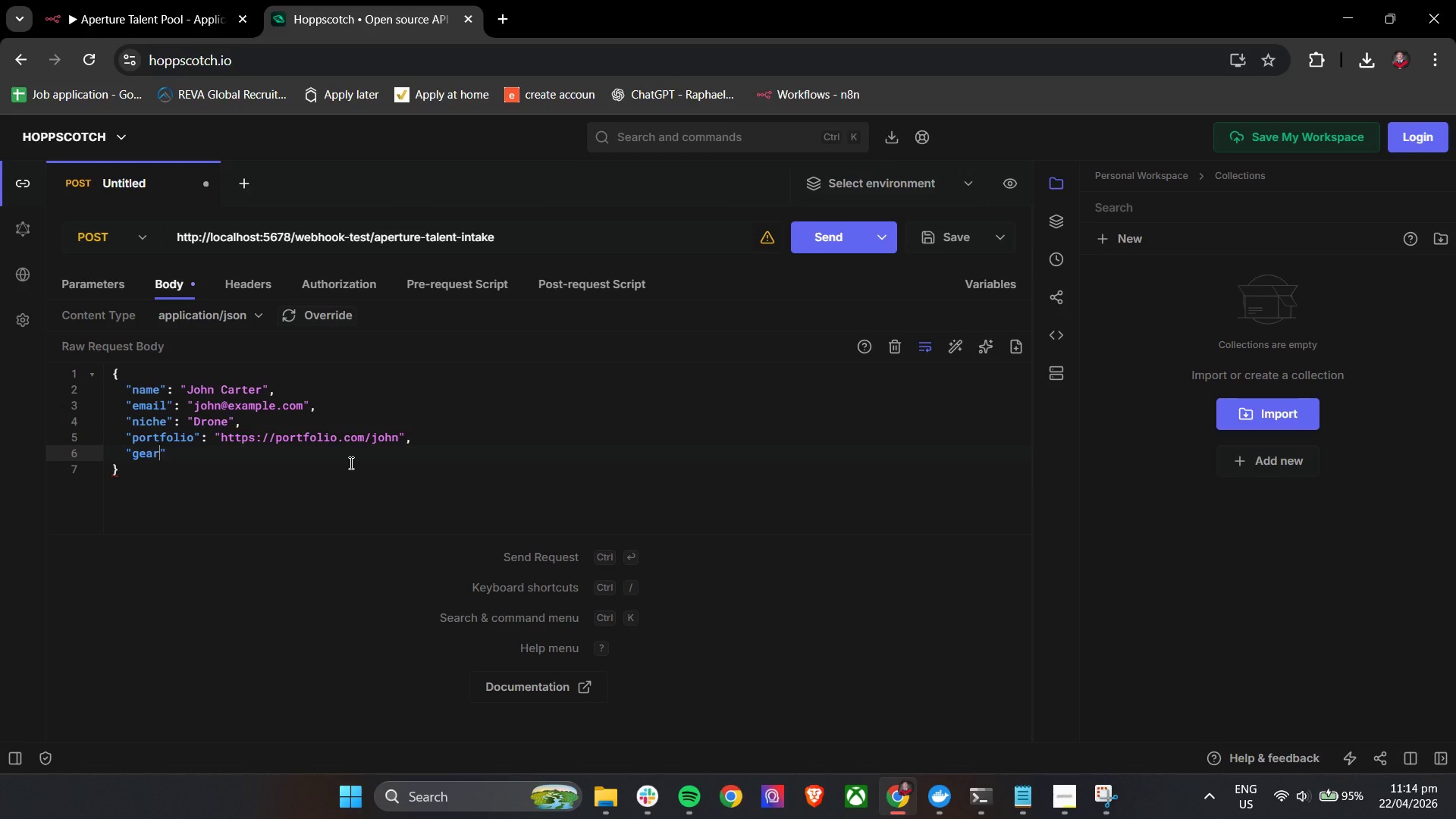 
key(ArrowRight)
 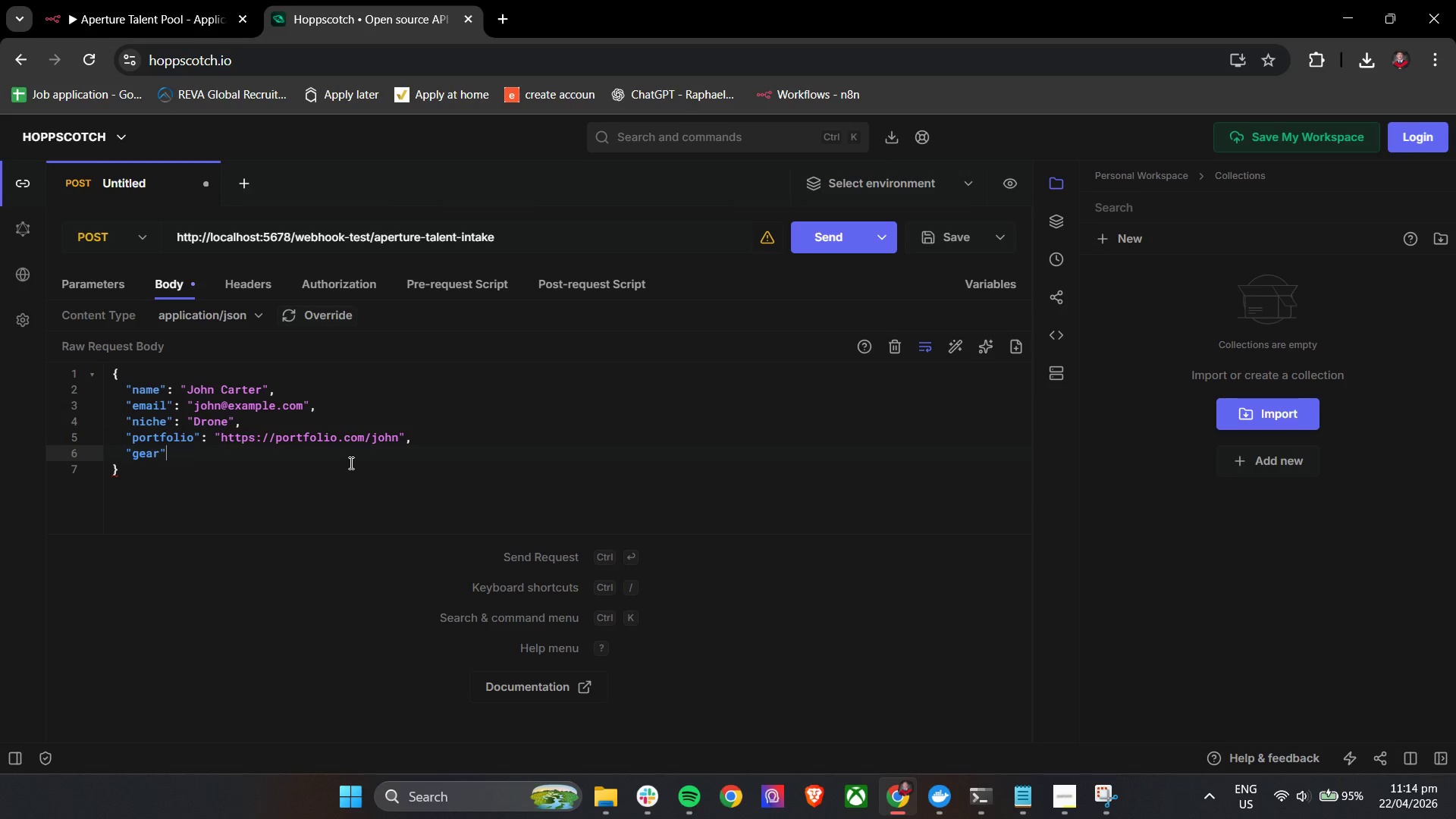 
key(Shift+ShiftLeft)
 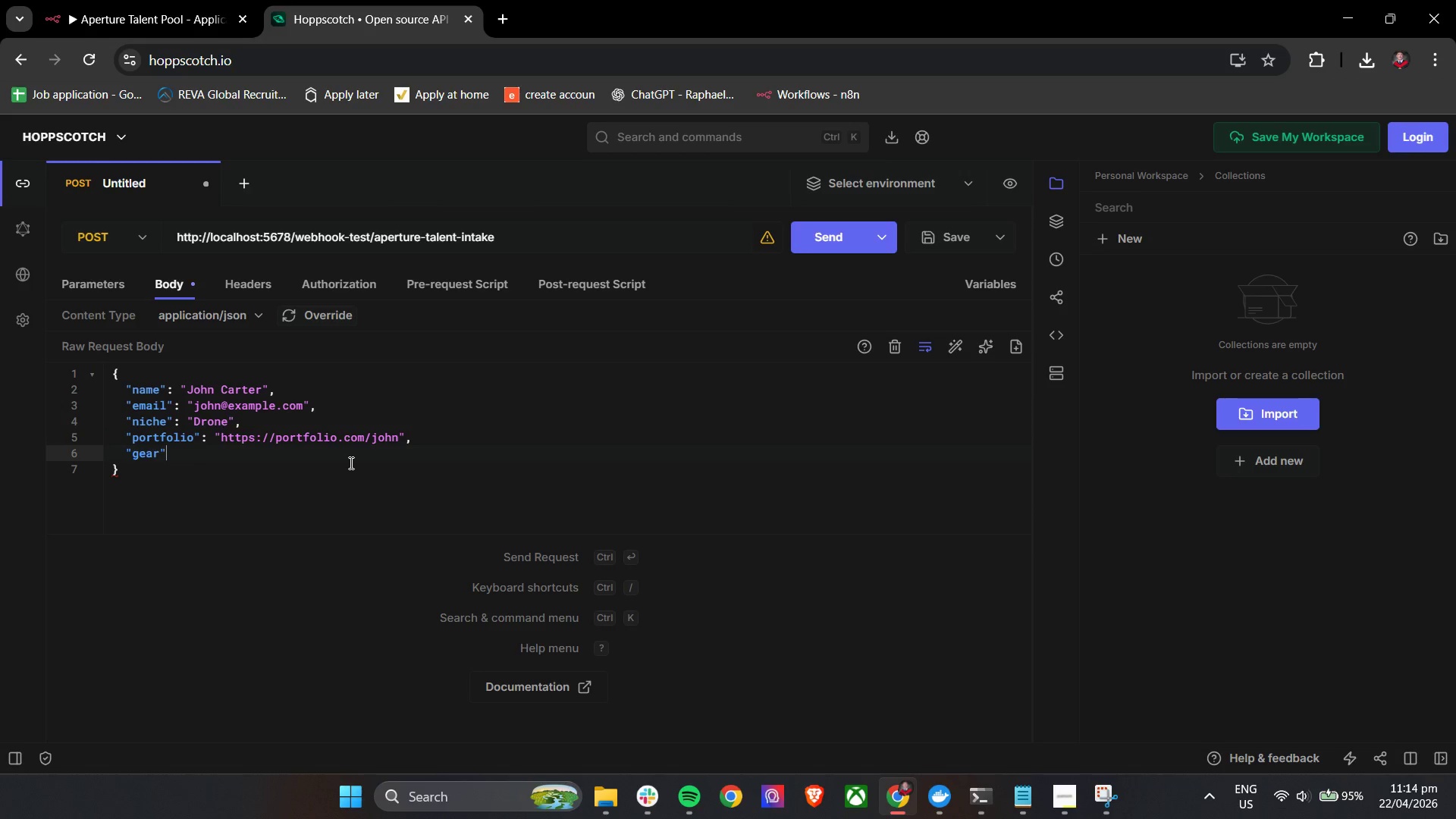 
key(Shift+Semicolon)
 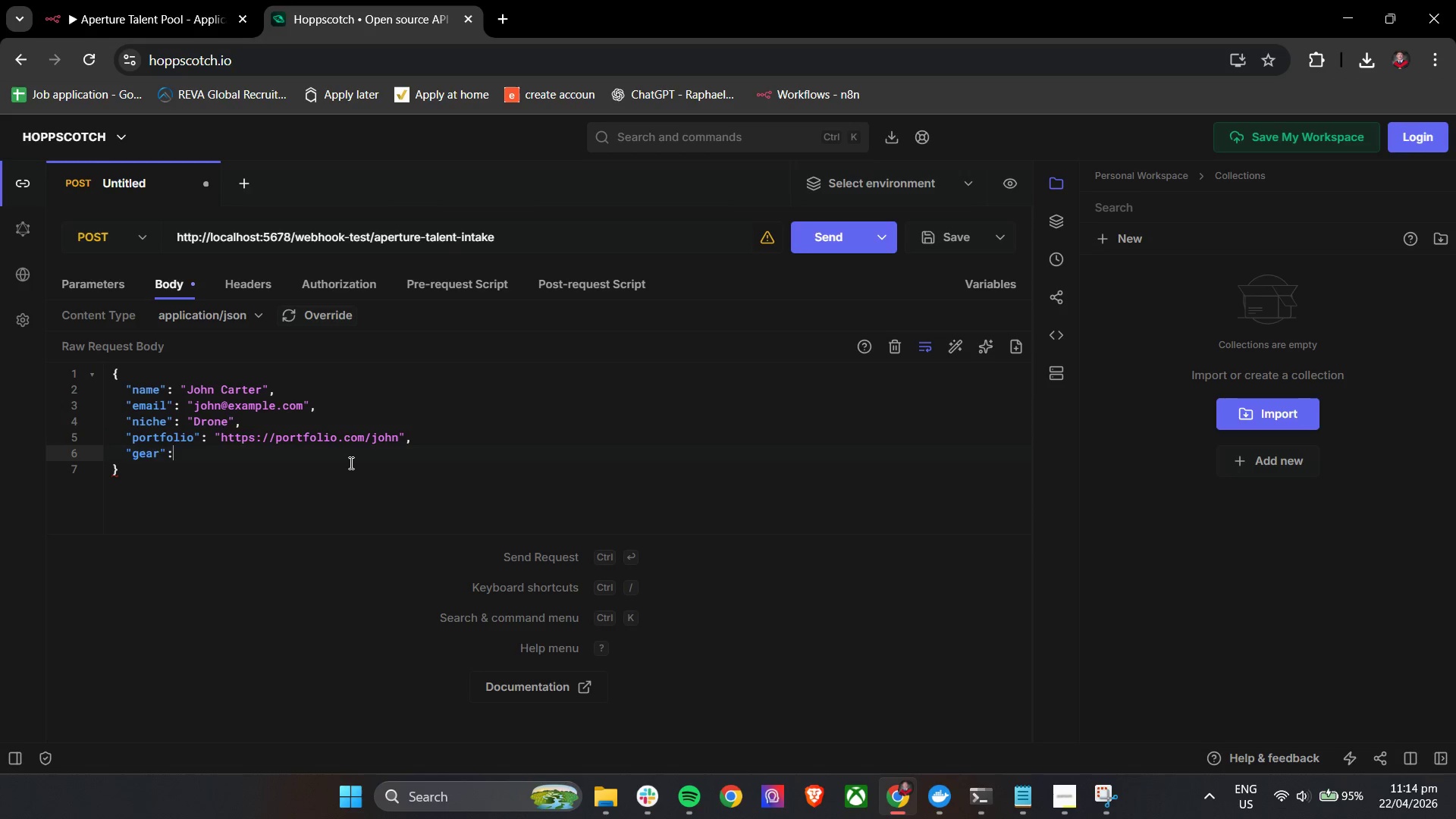 
key(Space)
 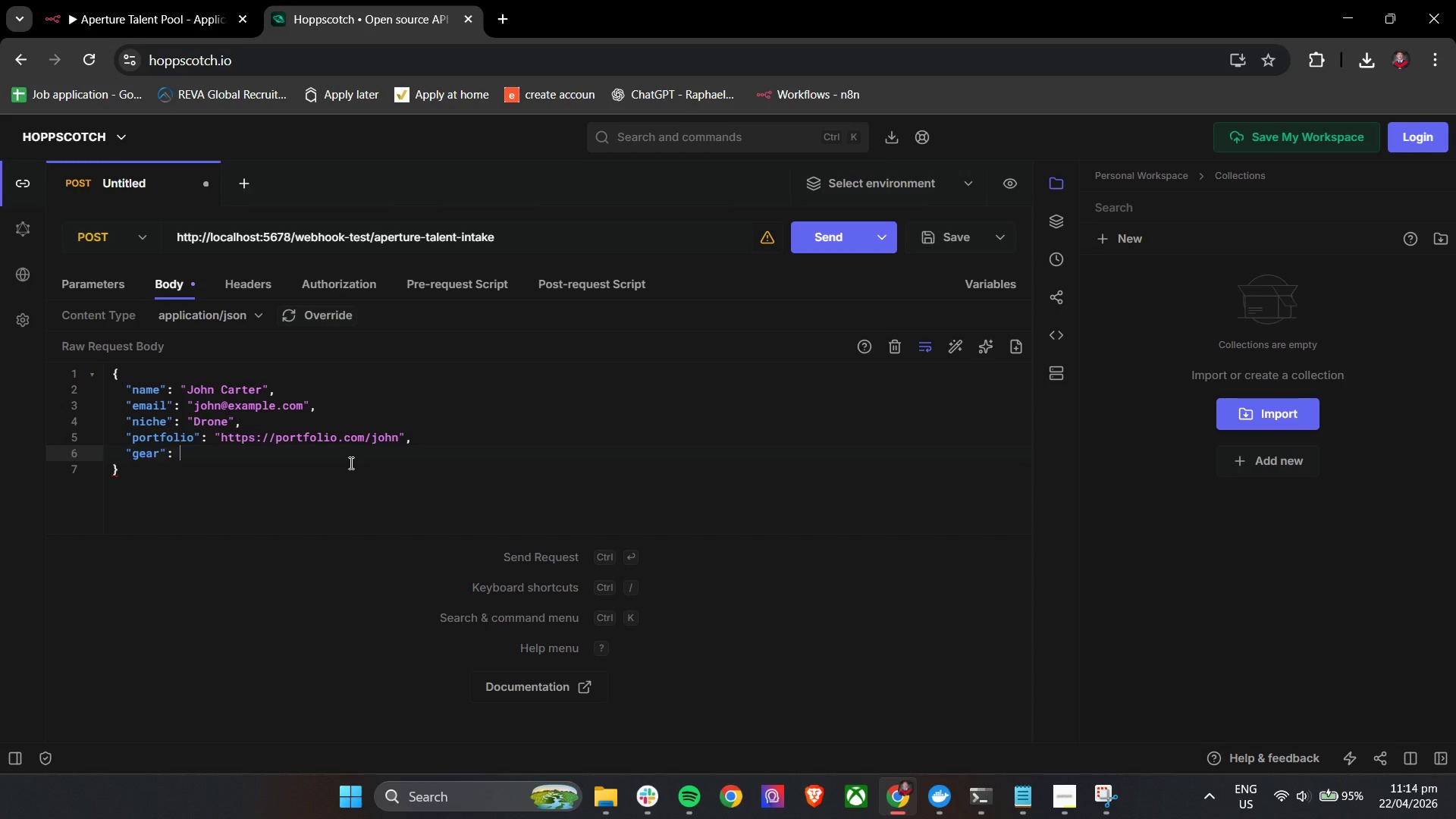 
key(Shift+Quote)
 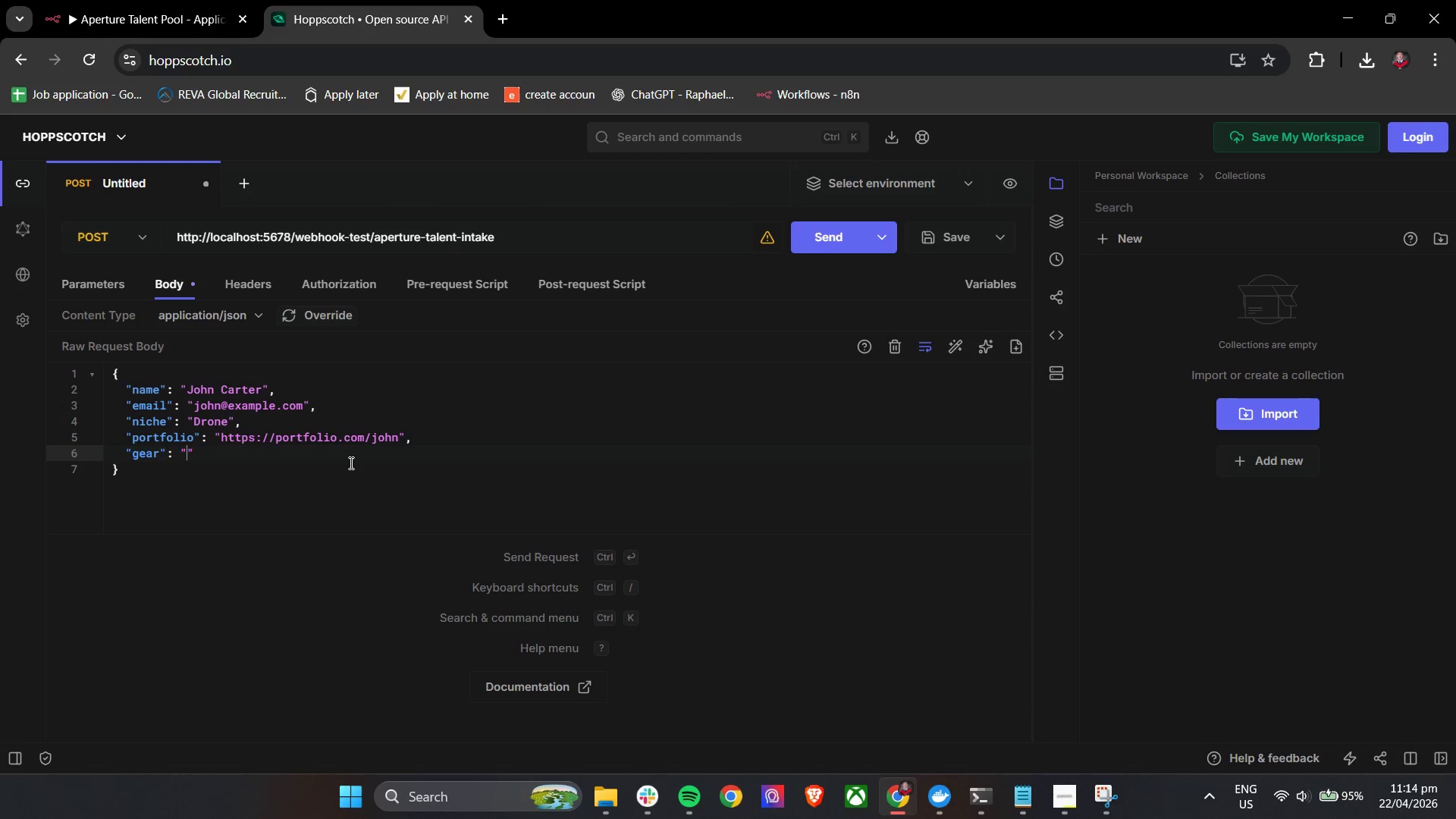 
hold_key(key=ShiftLeft, duration=0.72)
 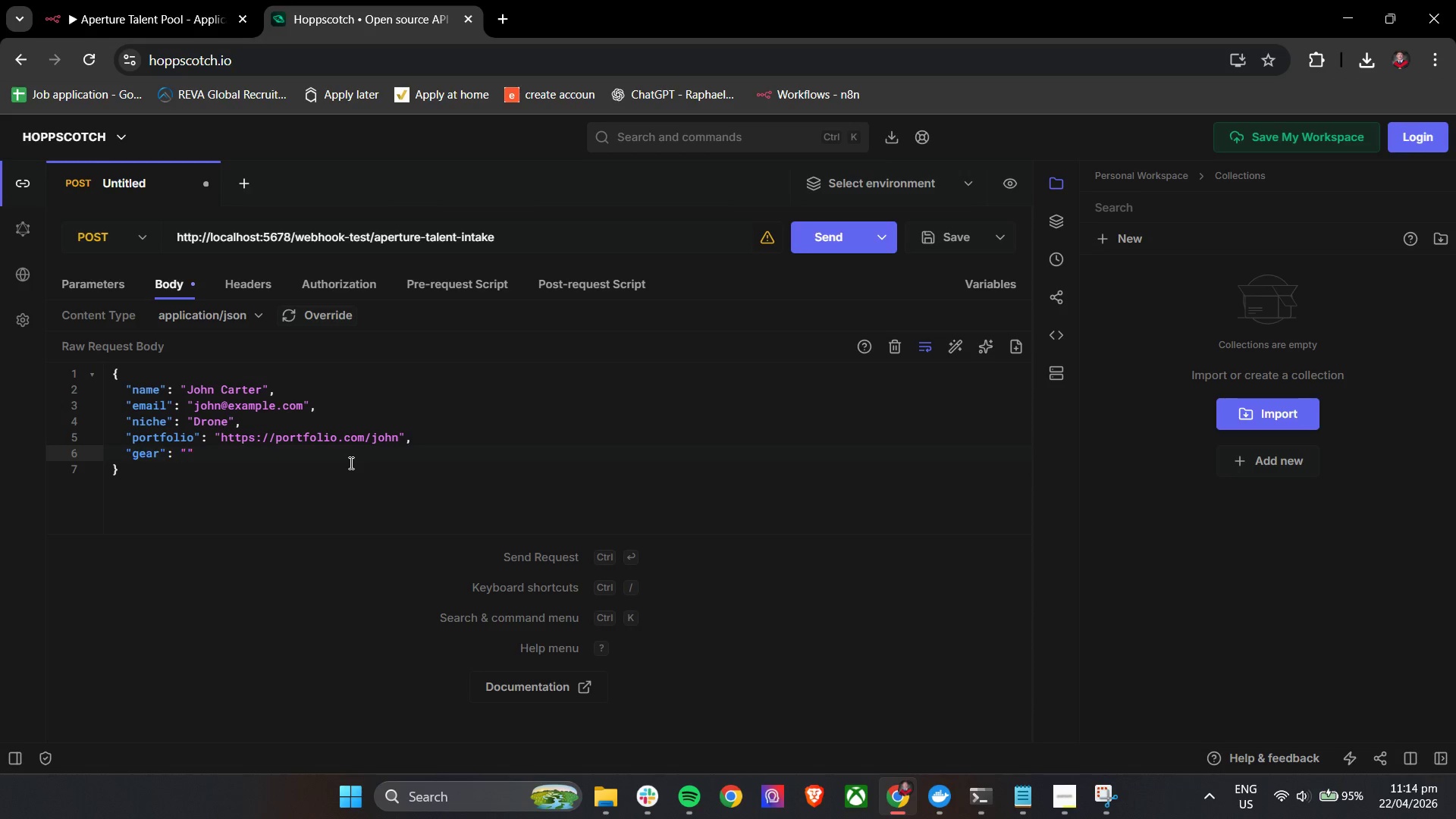 
type(DJI mac)
key(Backspace)
type(vic )
key(Backspace)
key(Backspace)
key(Backspace)
key(Backspace)
key(Backspace)
key(Backspace)
type(Mavic Pro)
 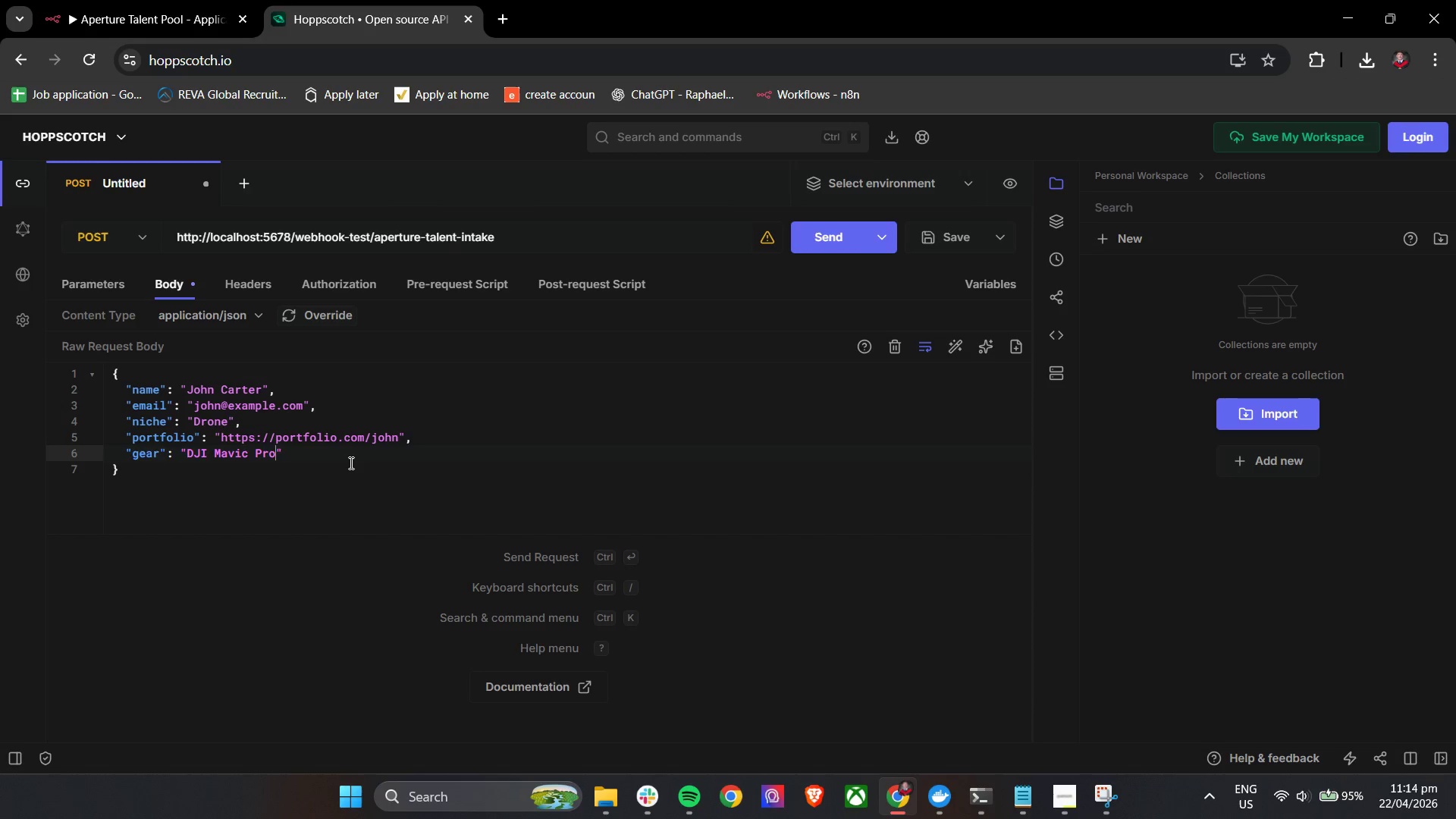 
key(ArrowRight)
 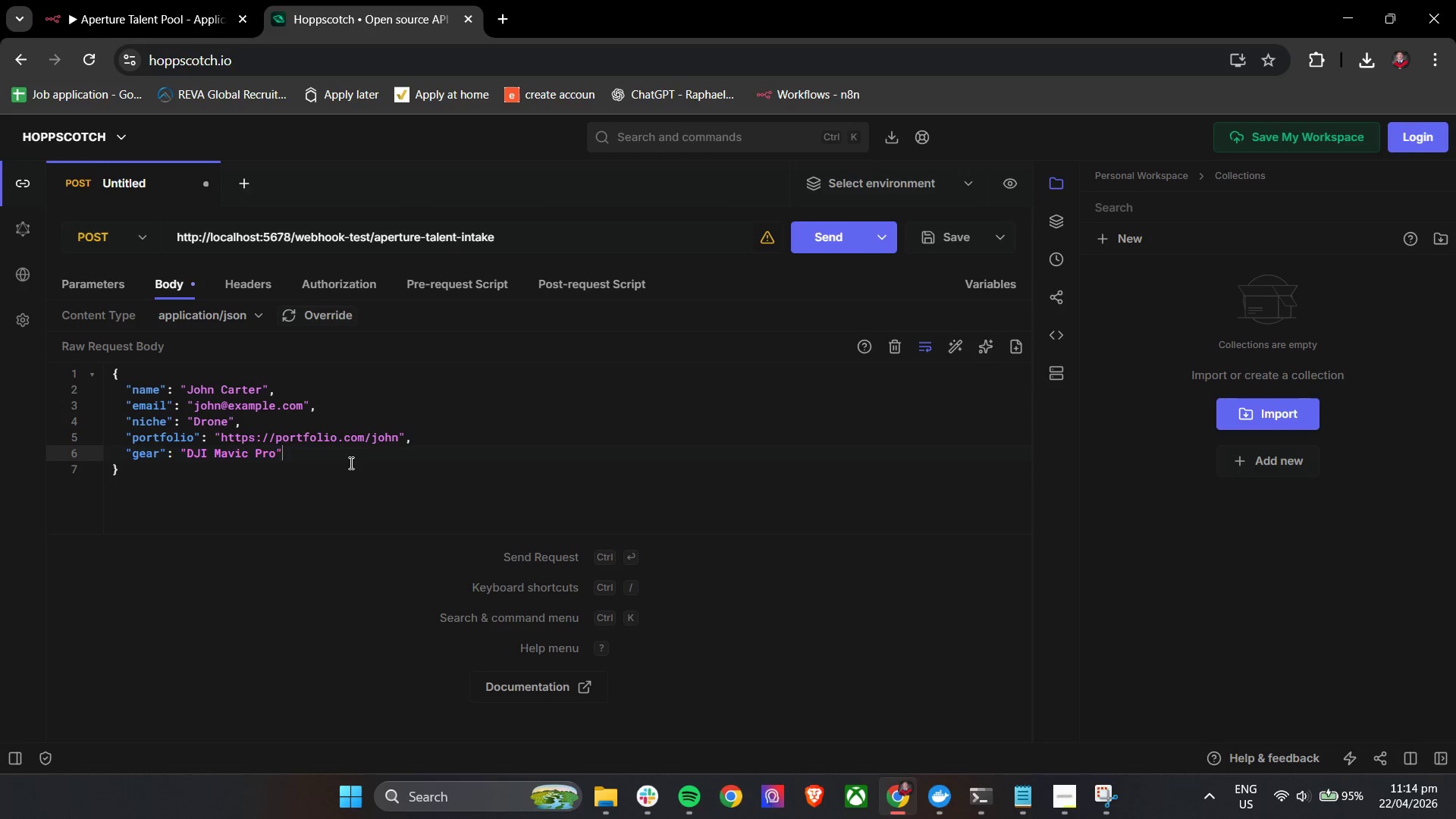 
key(Enter)
 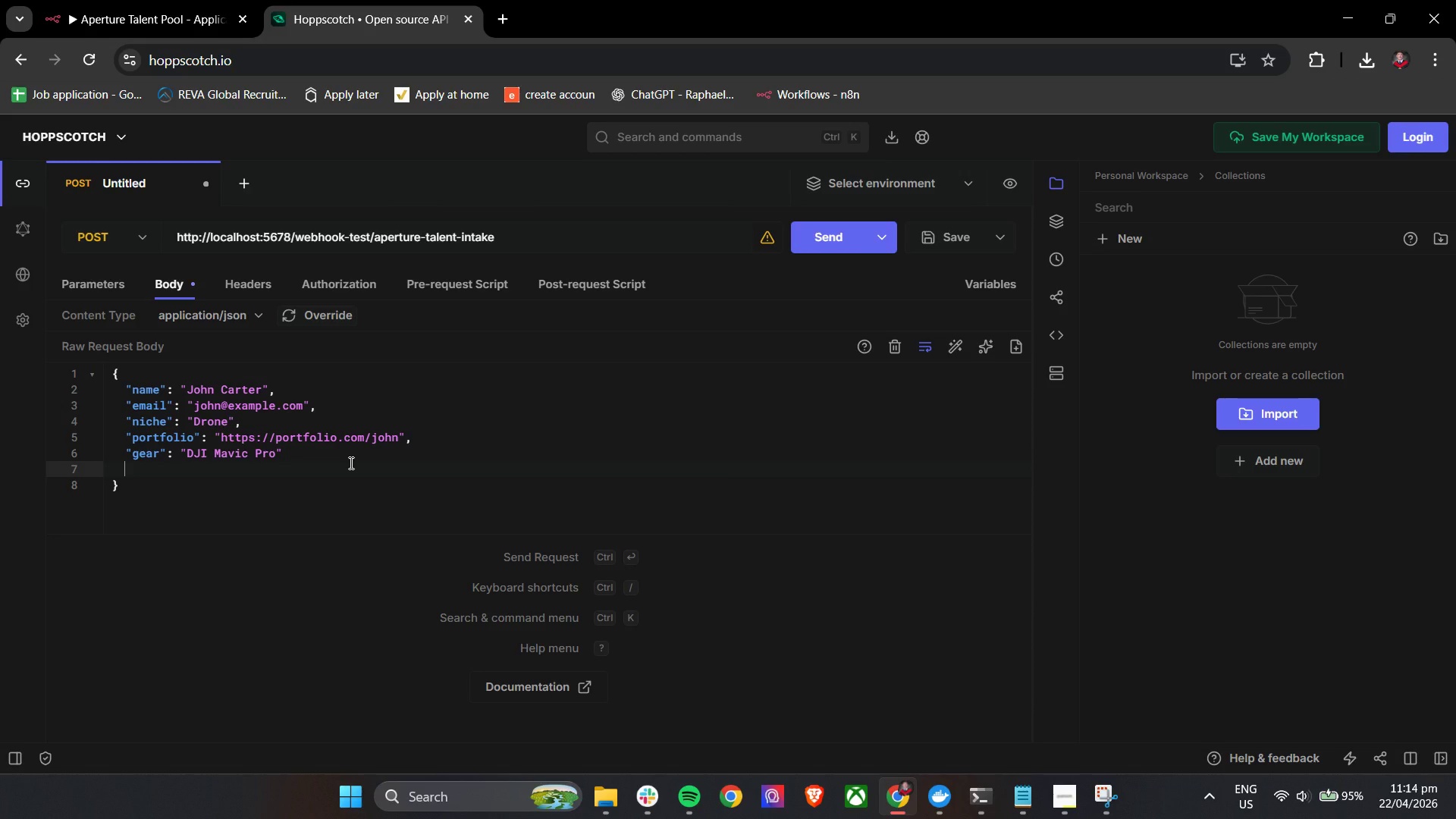 
type("cer)
 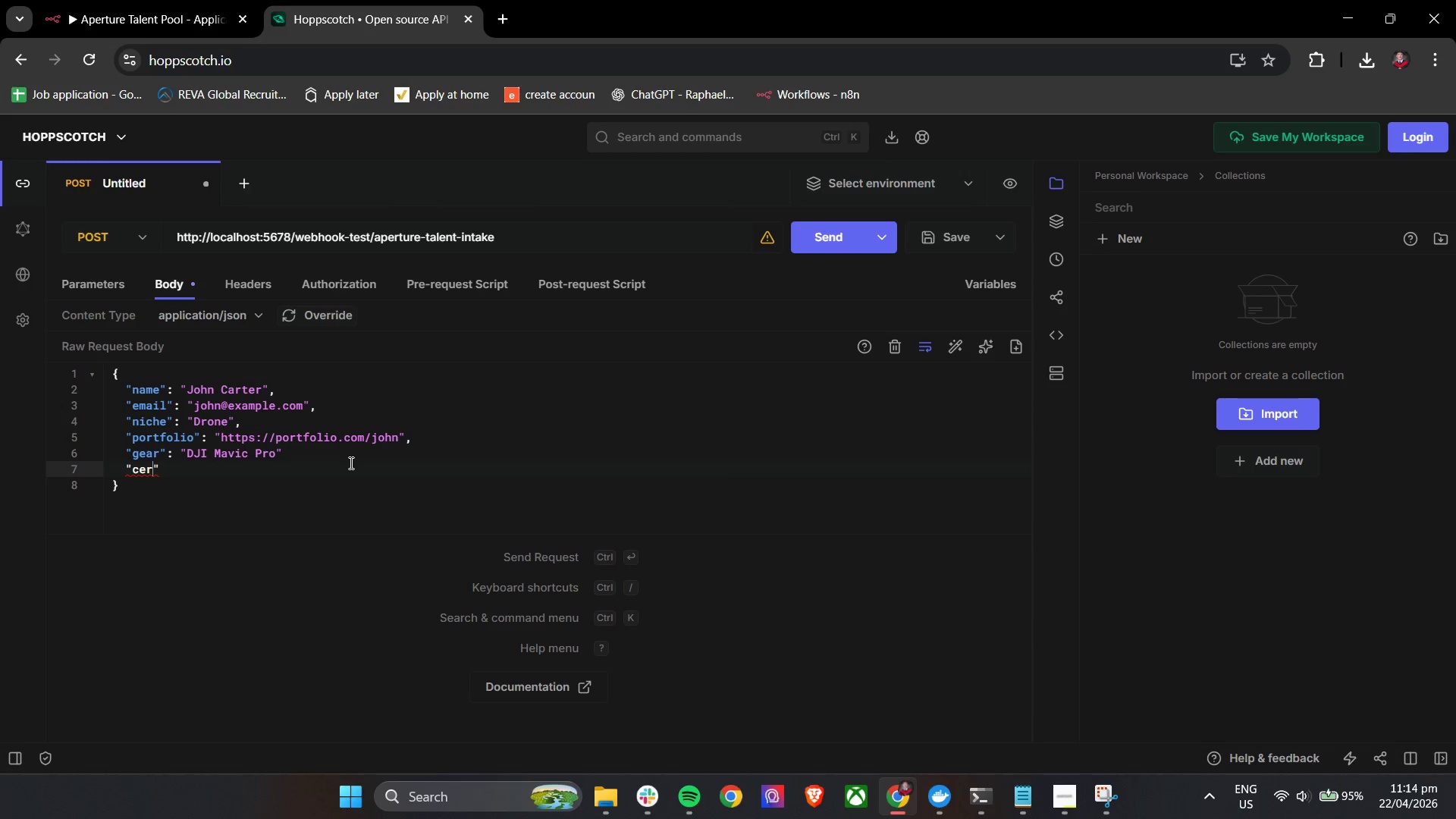 
left_click([338, 455])
 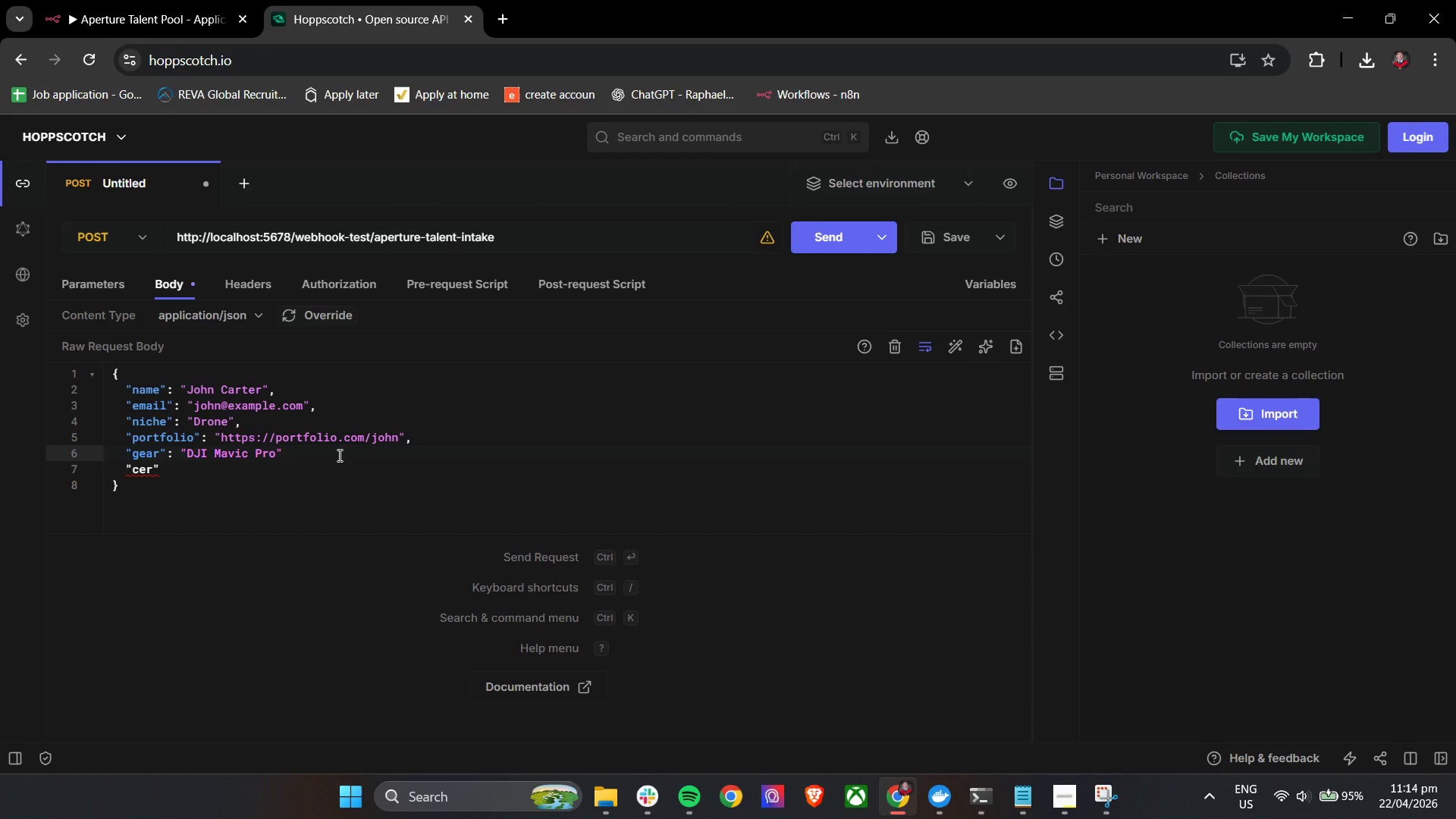 
key(Comma)
 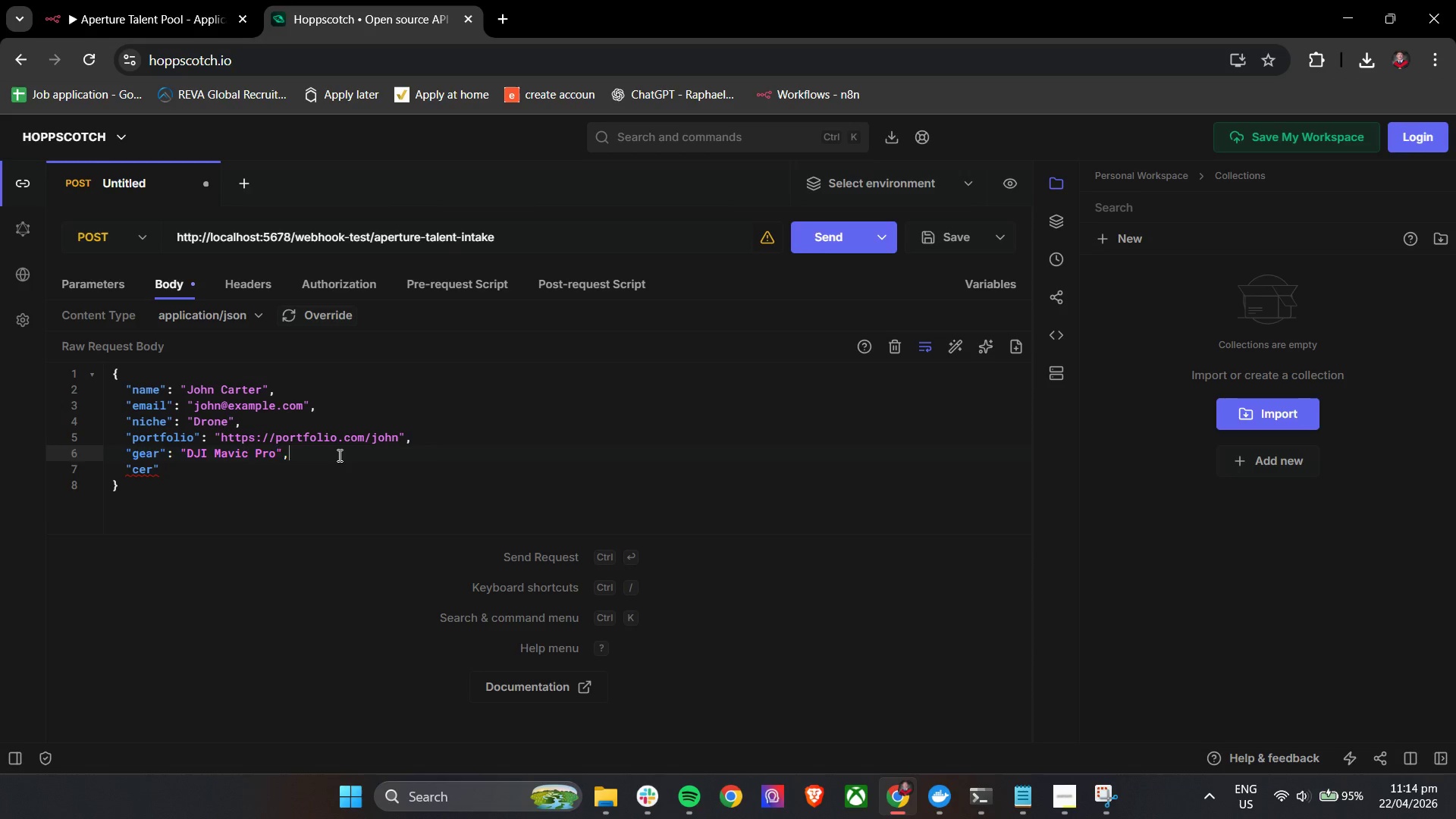 
key(ArrowDown)
 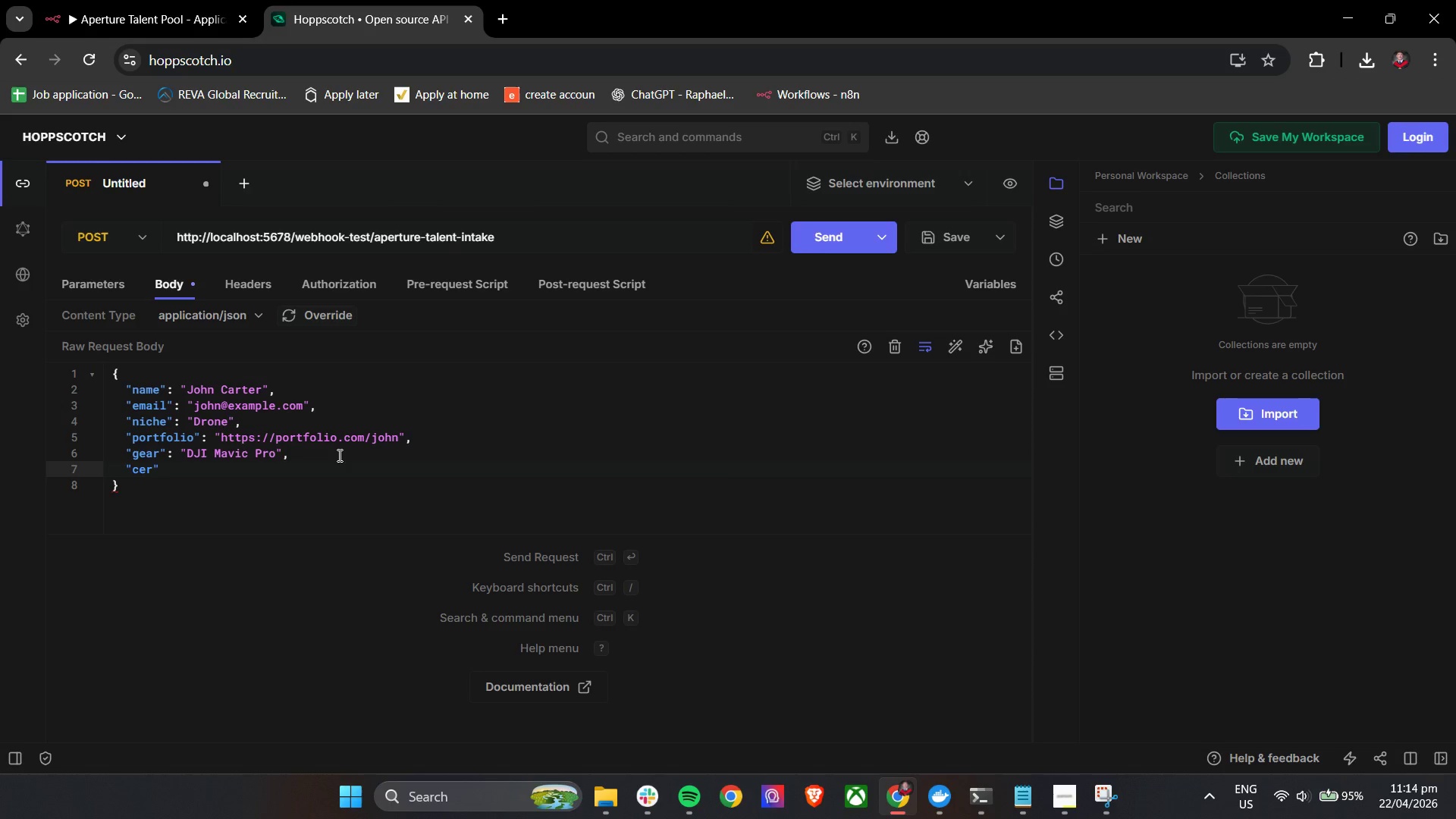 
key(ArrowLeft)
 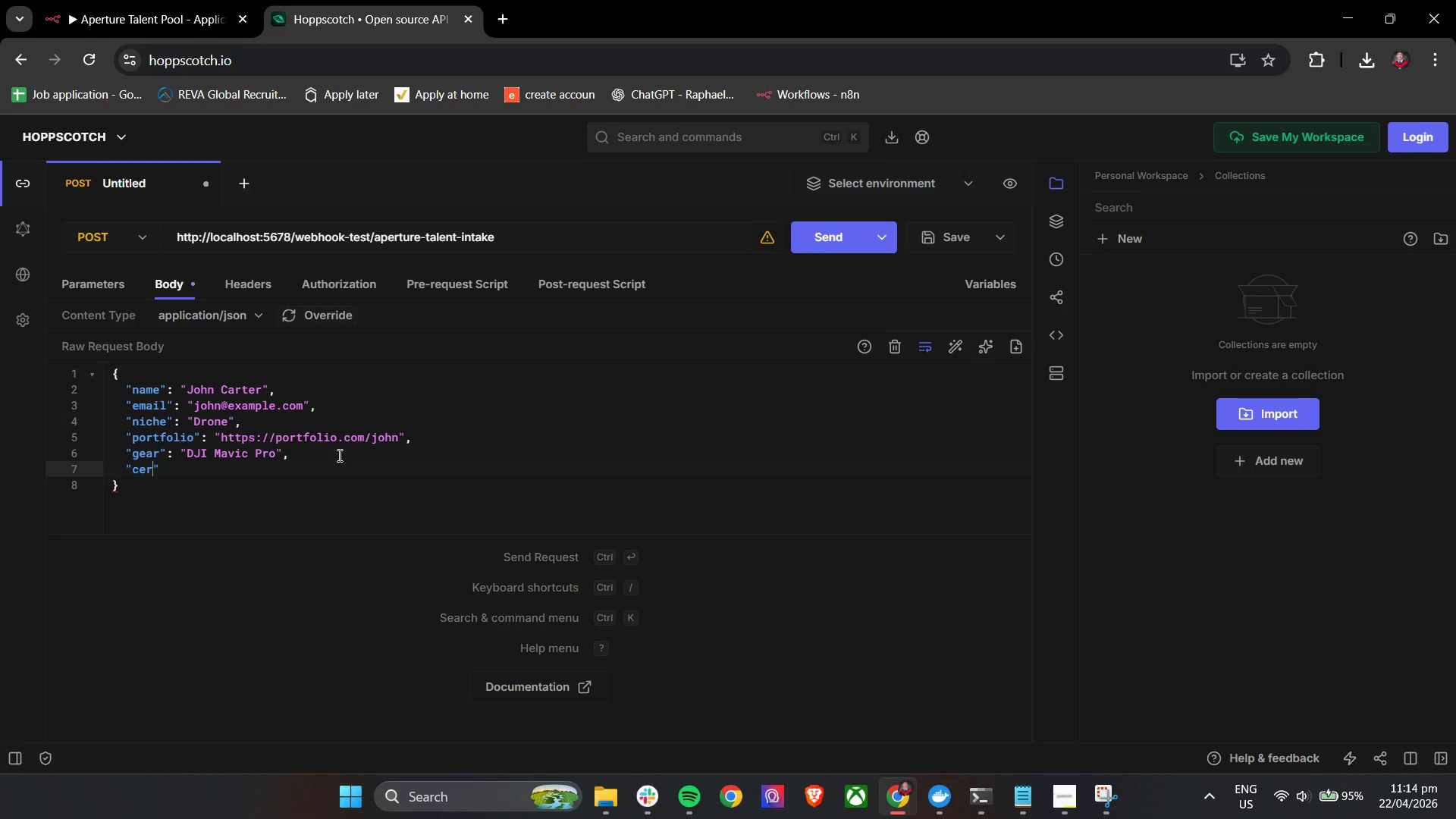 
type(tification)
 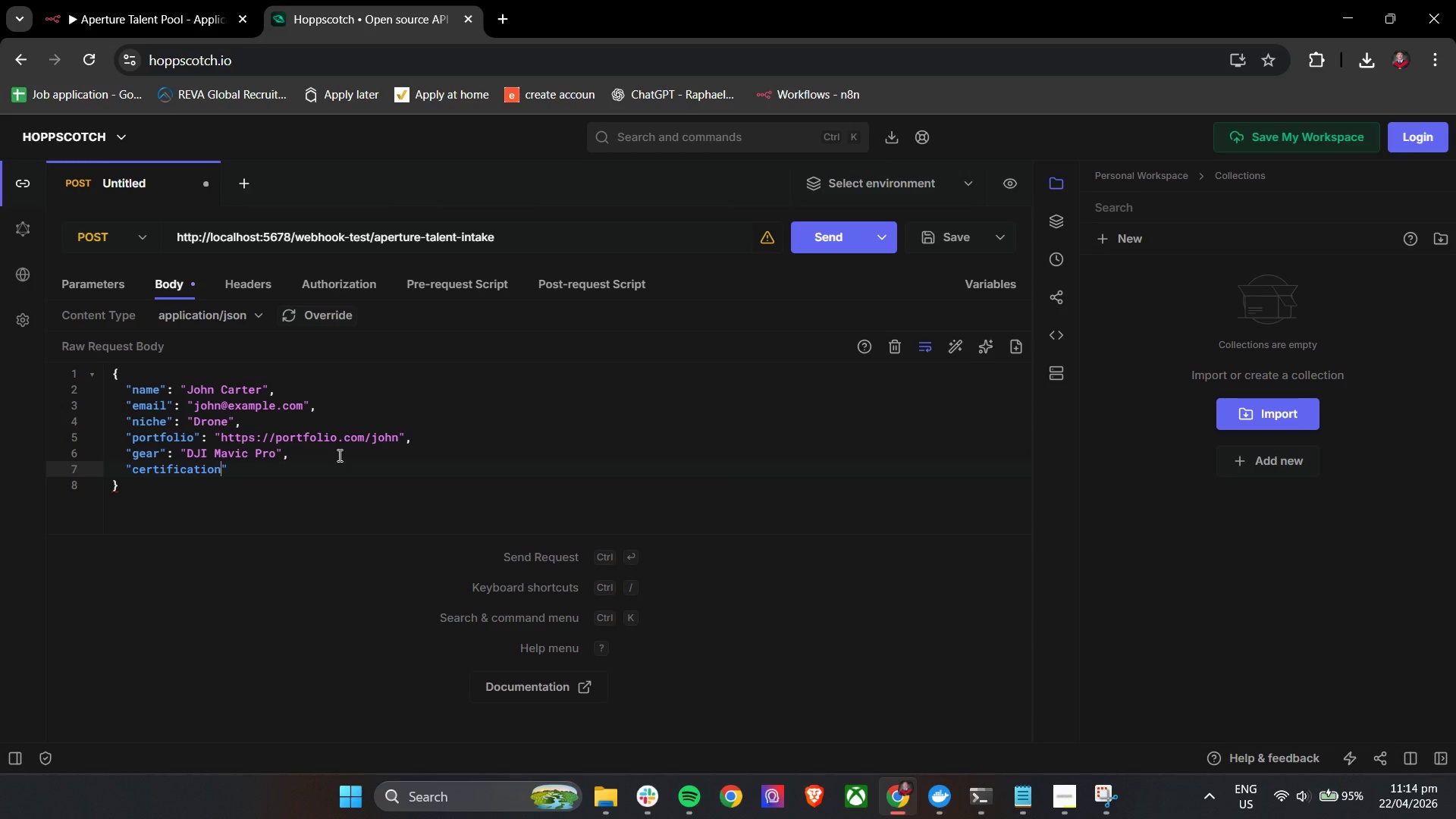 
key(ArrowRight)
 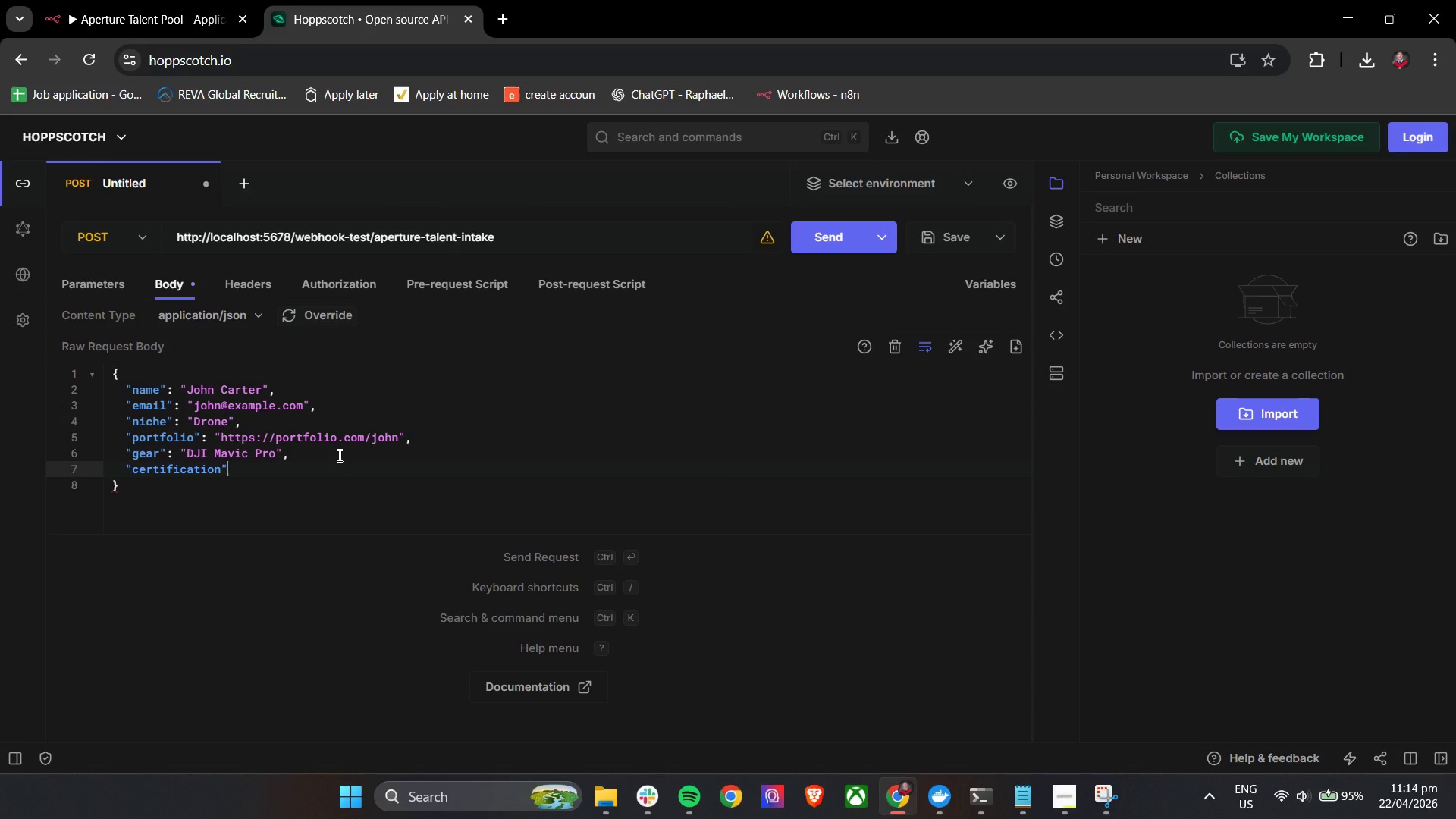 
type(: "Yes)
 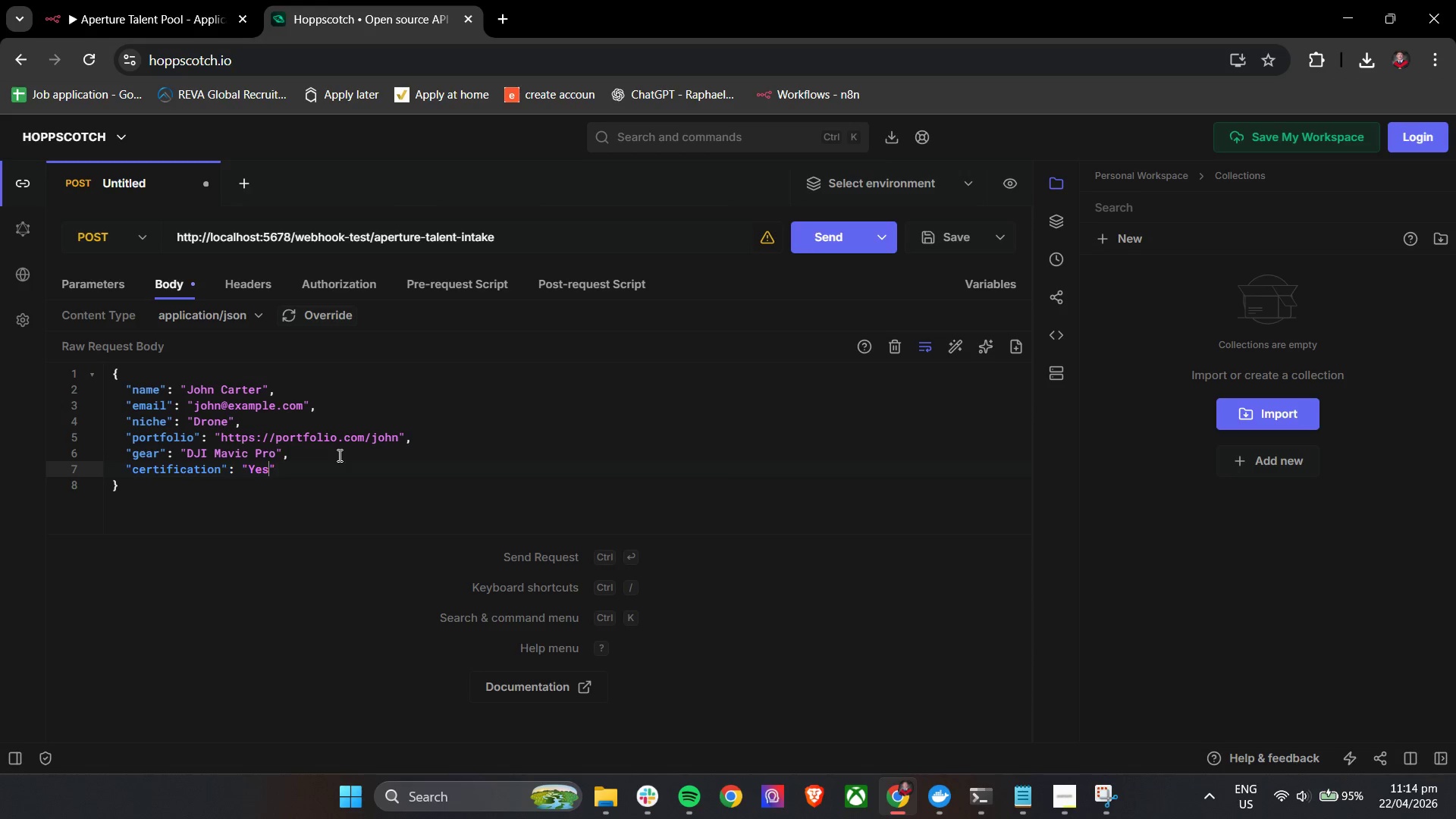 
left_click([96, 0])